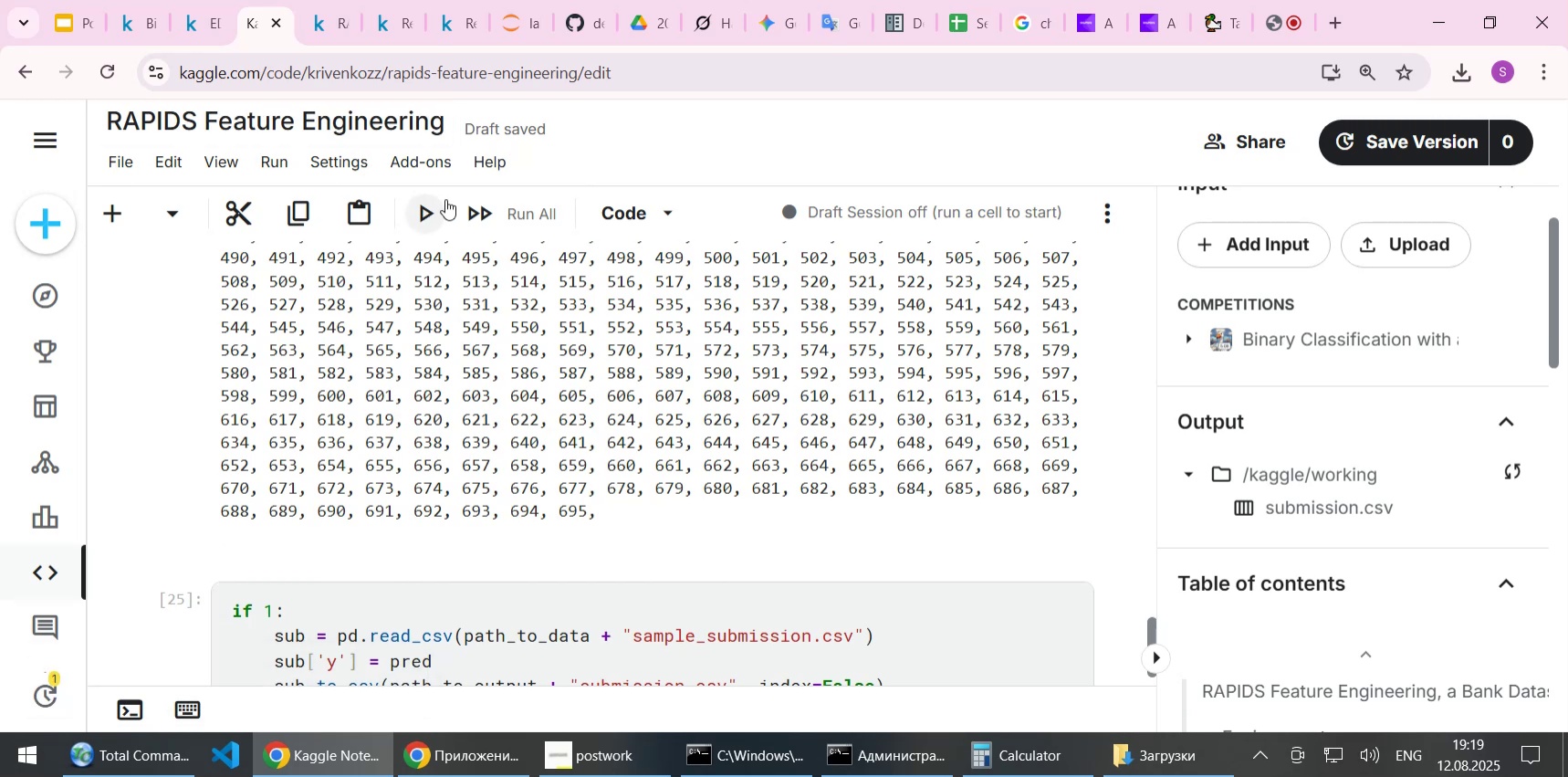 
left_click([515, 209])
 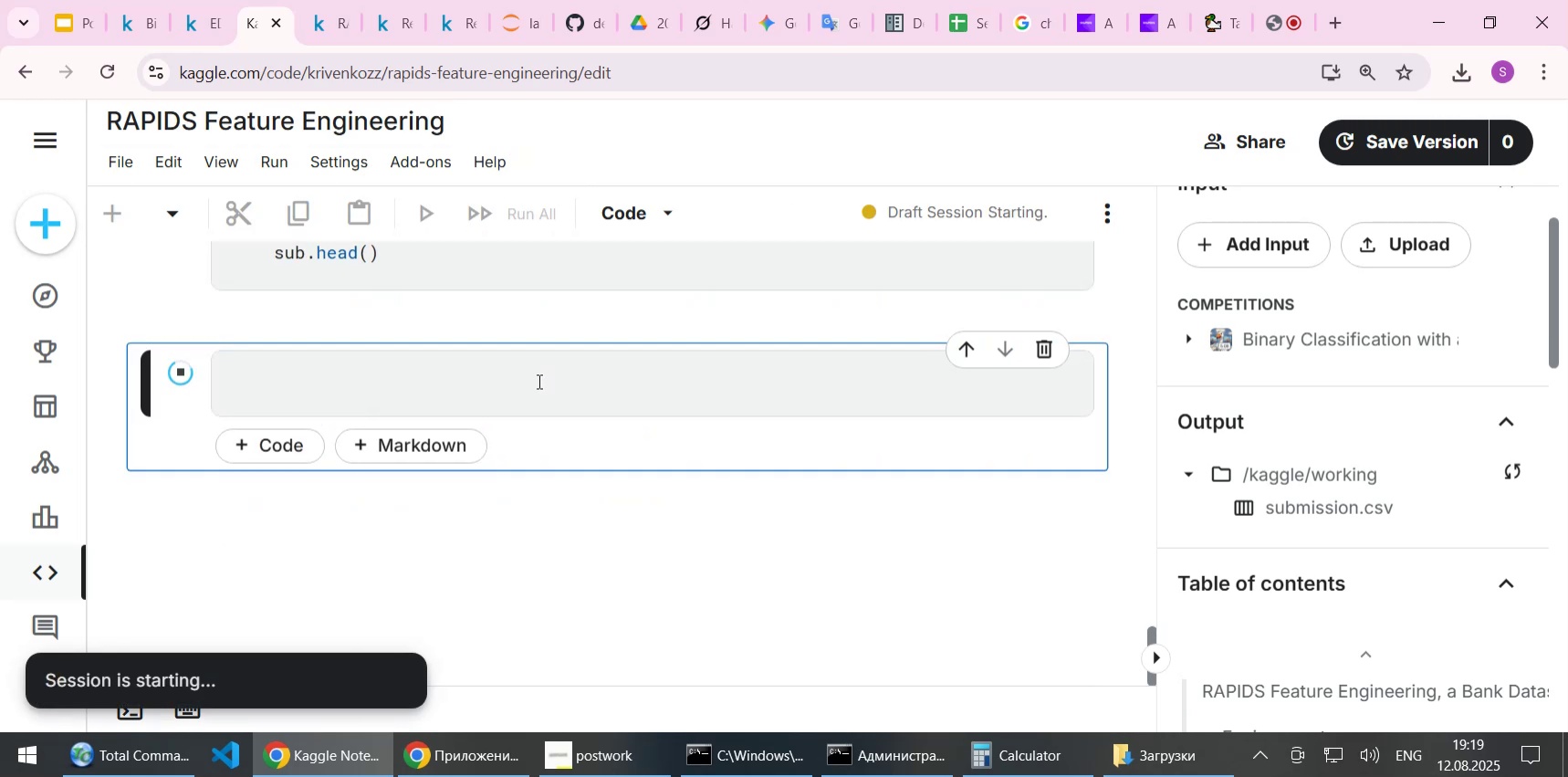 
scroll: coordinate [538, 381], scroll_direction: up, amount: 3.0
 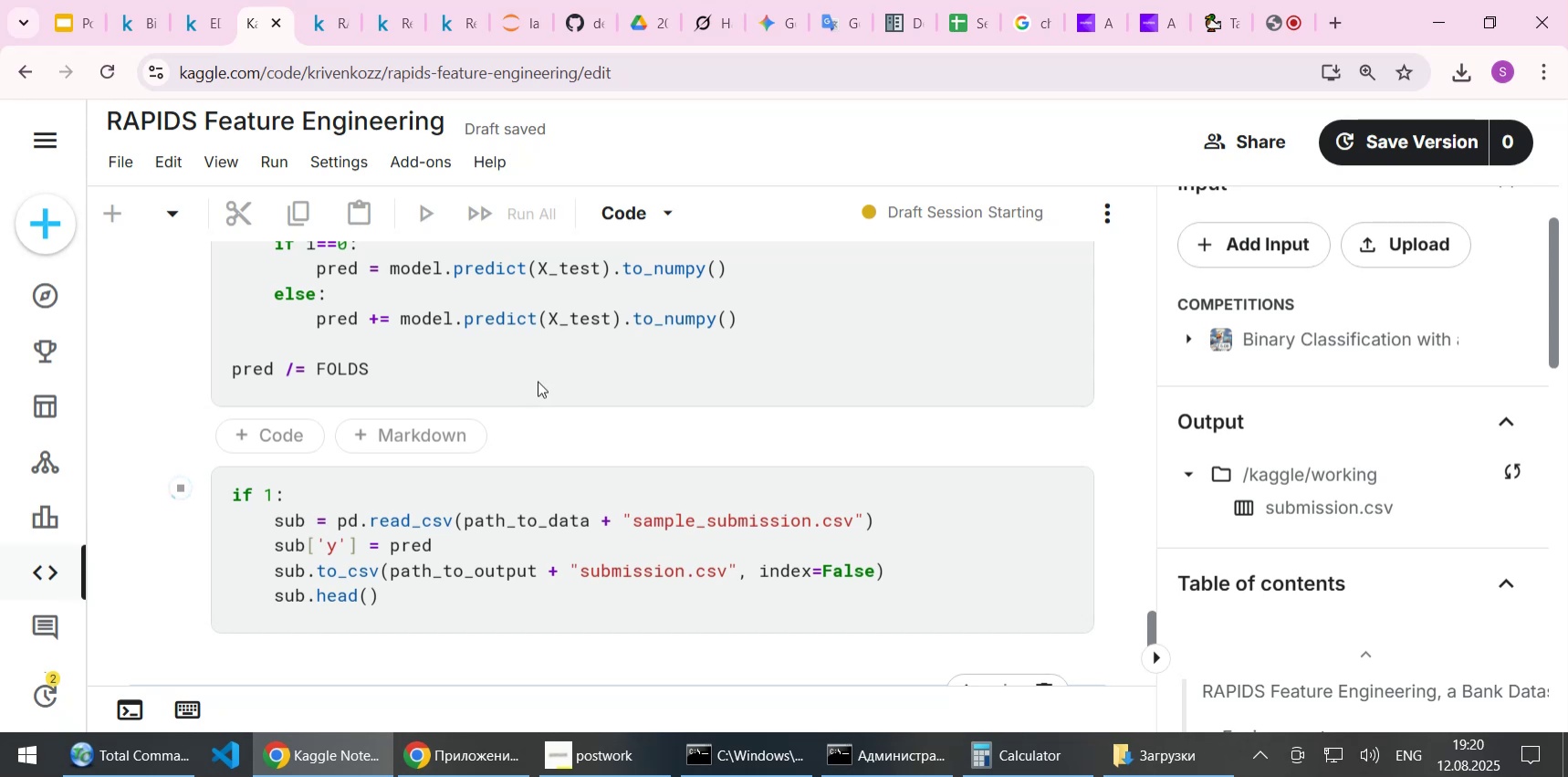 
wait(41.28)
 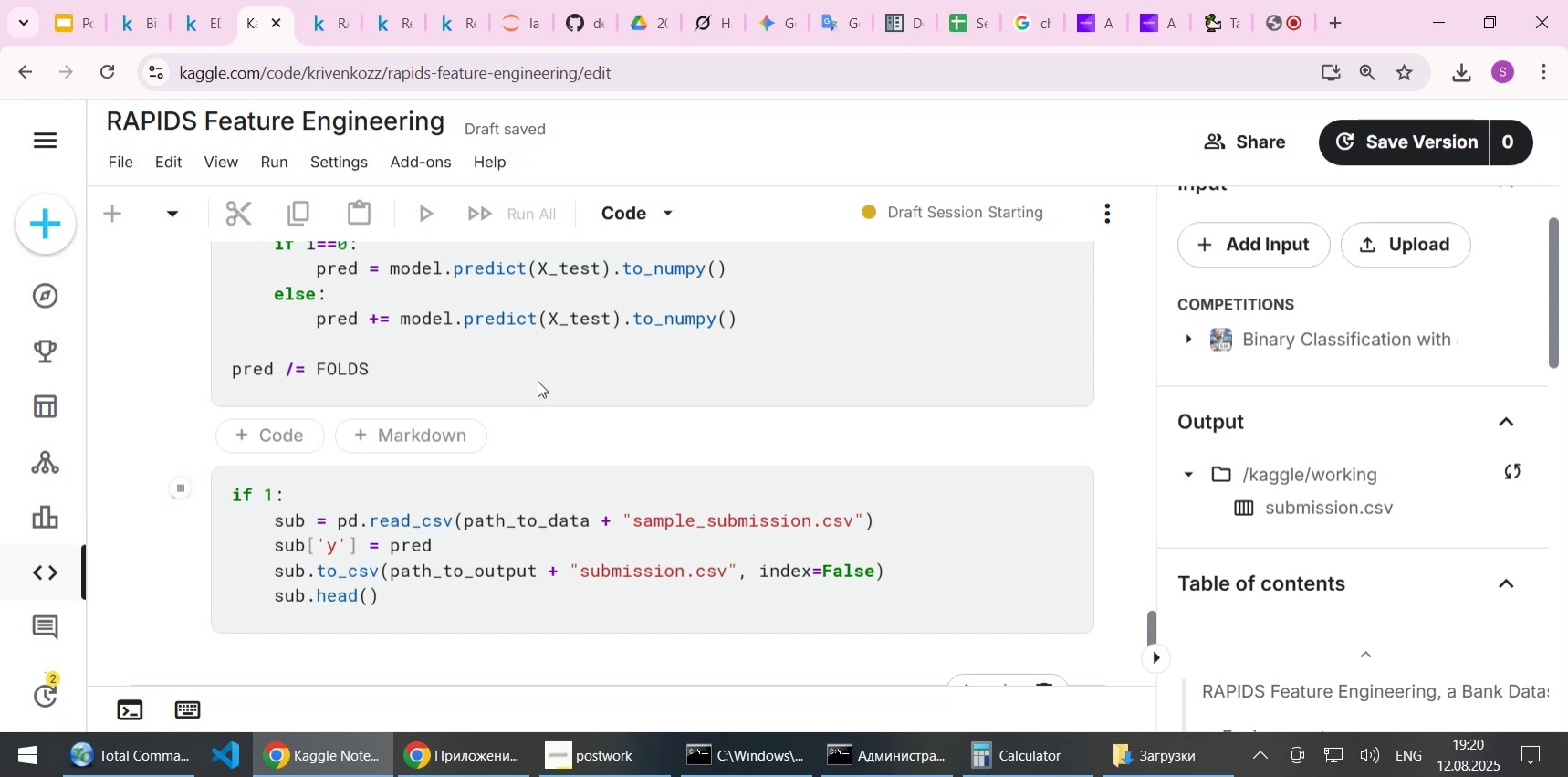 
left_click([390, 686])
 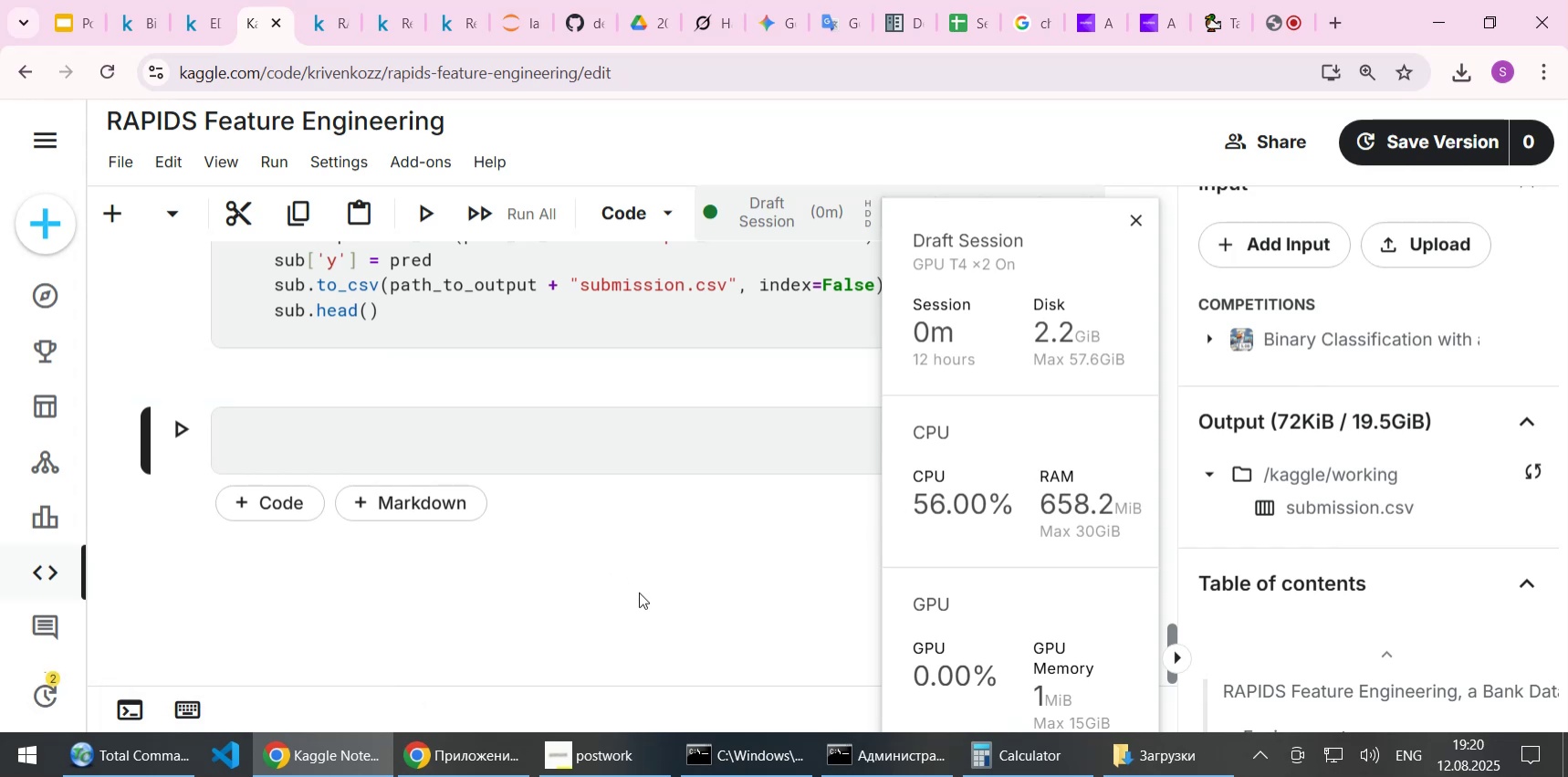 
scroll: coordinate [640, 592], scroll_direction: up, amount: 3.0
 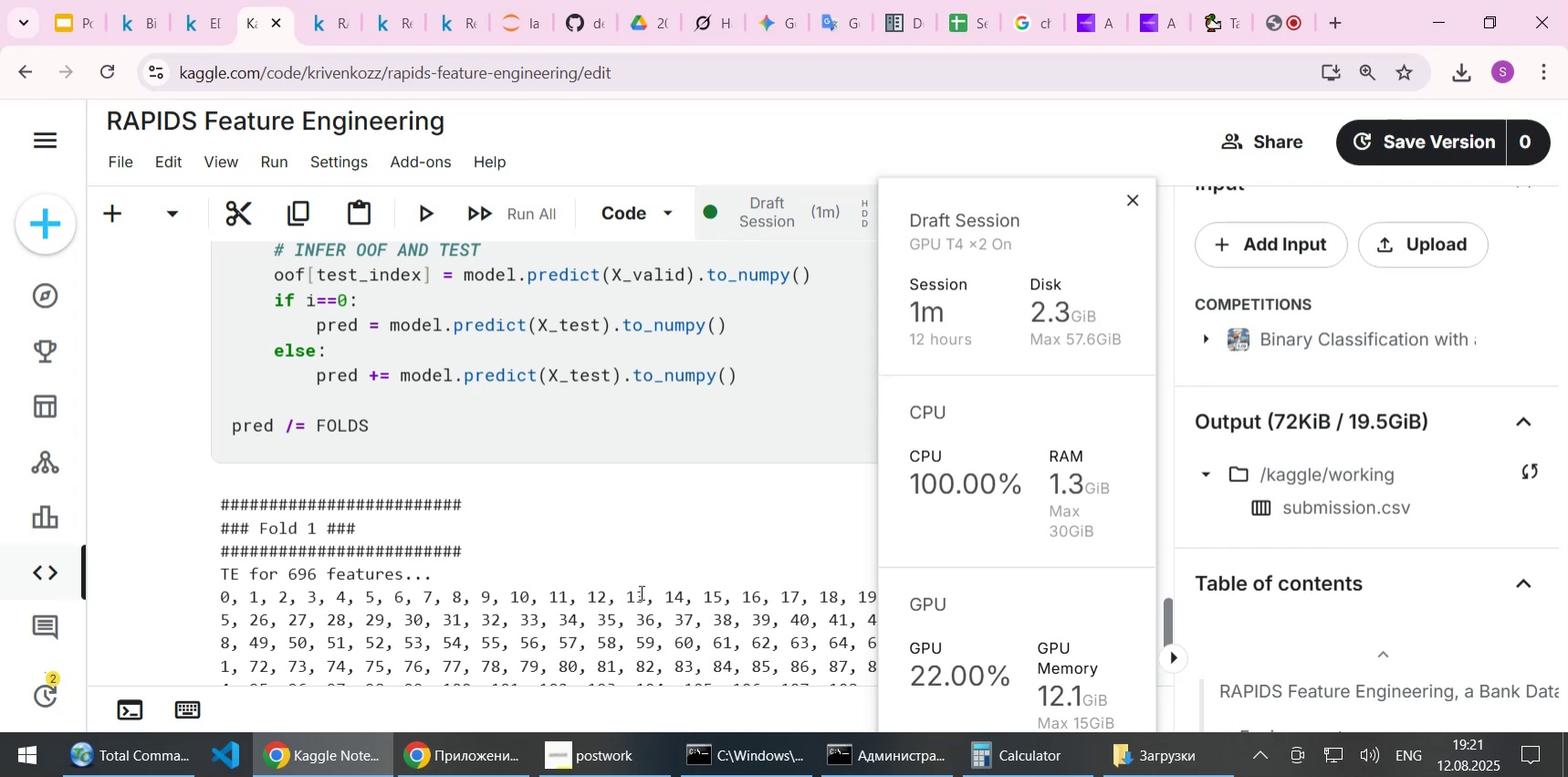 
wait(67.77)
 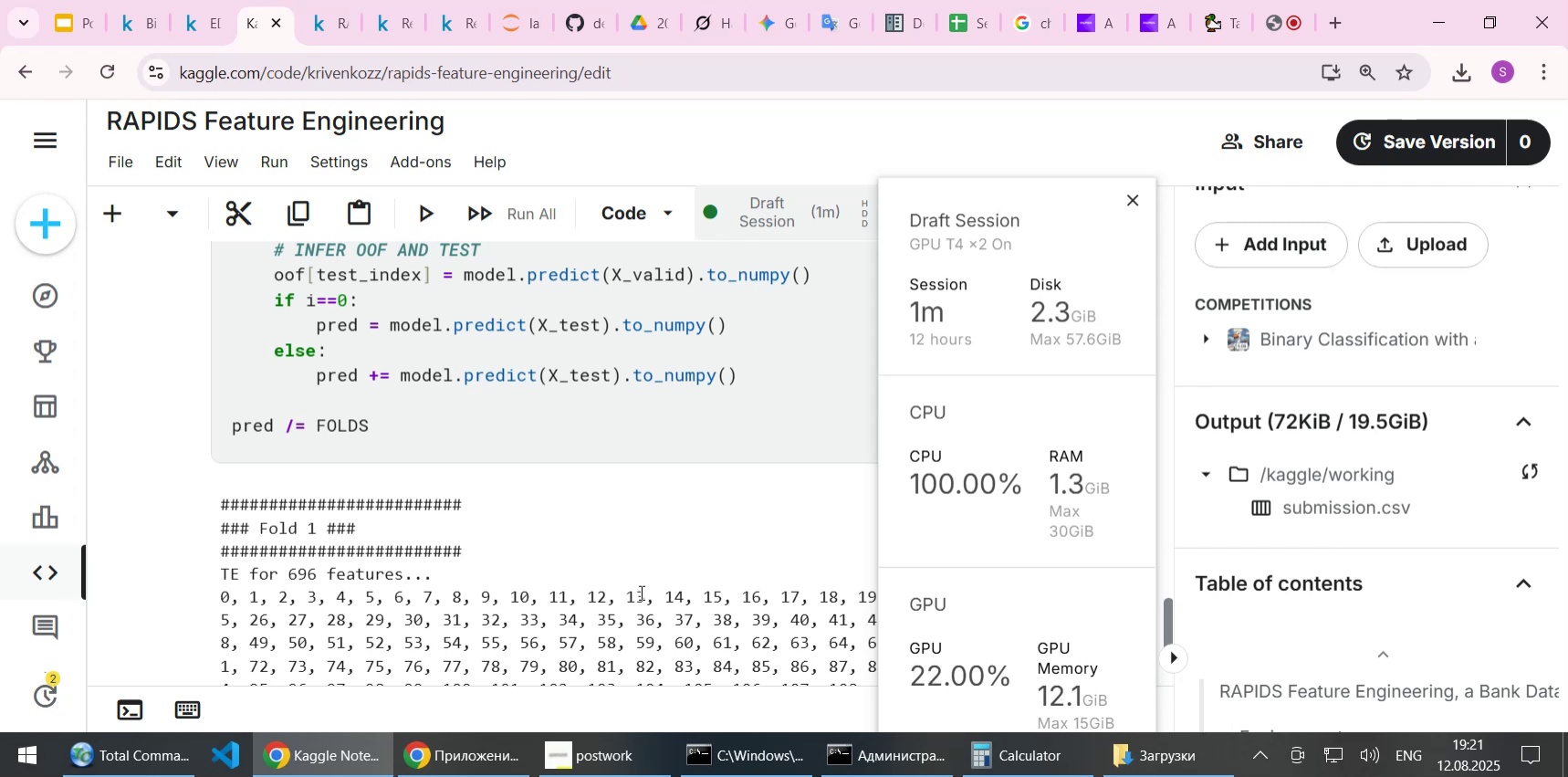 
scroll: coordinate [419, 588], scroll_direction: down, amount: 9.0
 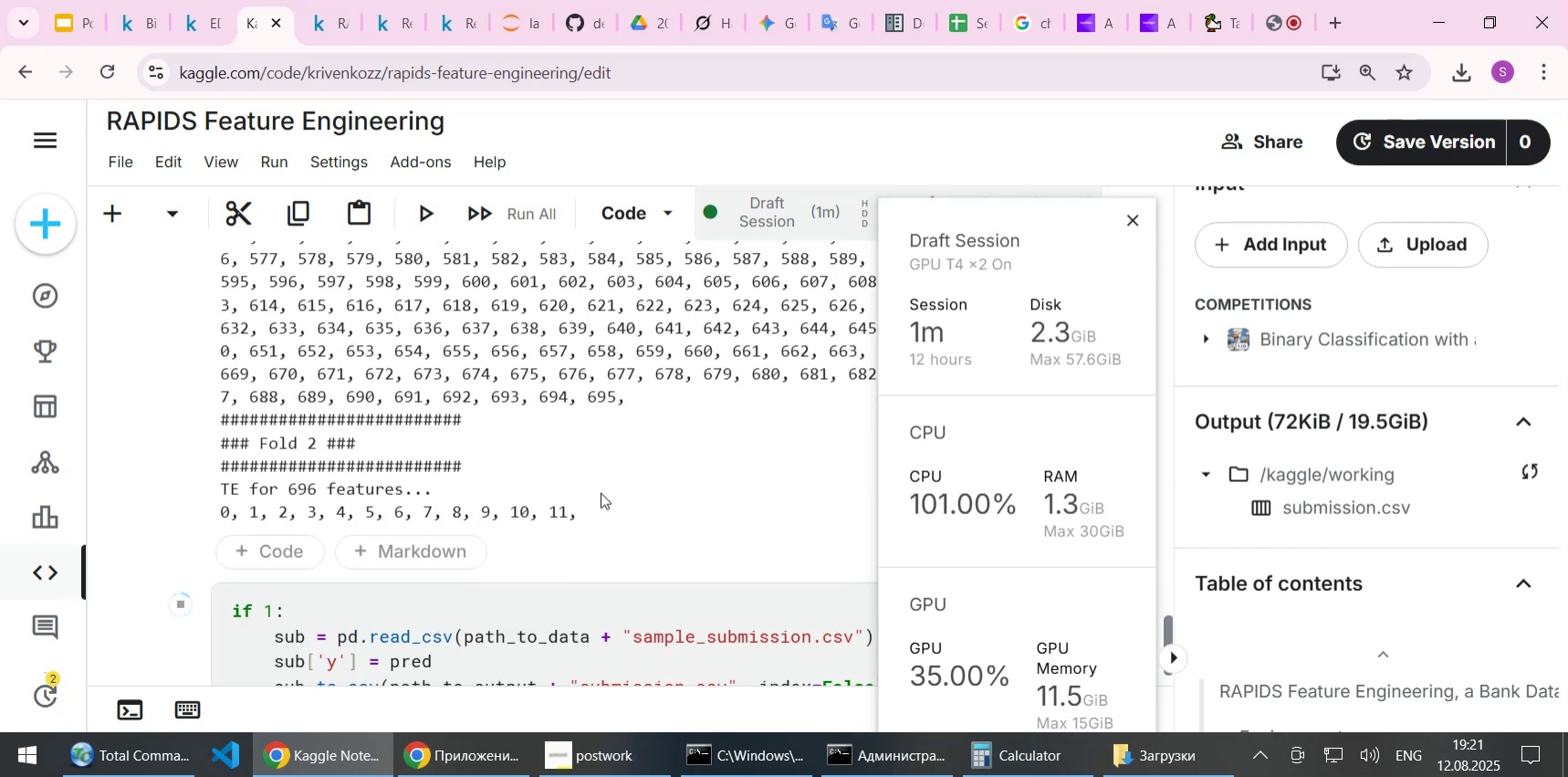 
wait(5.68)
 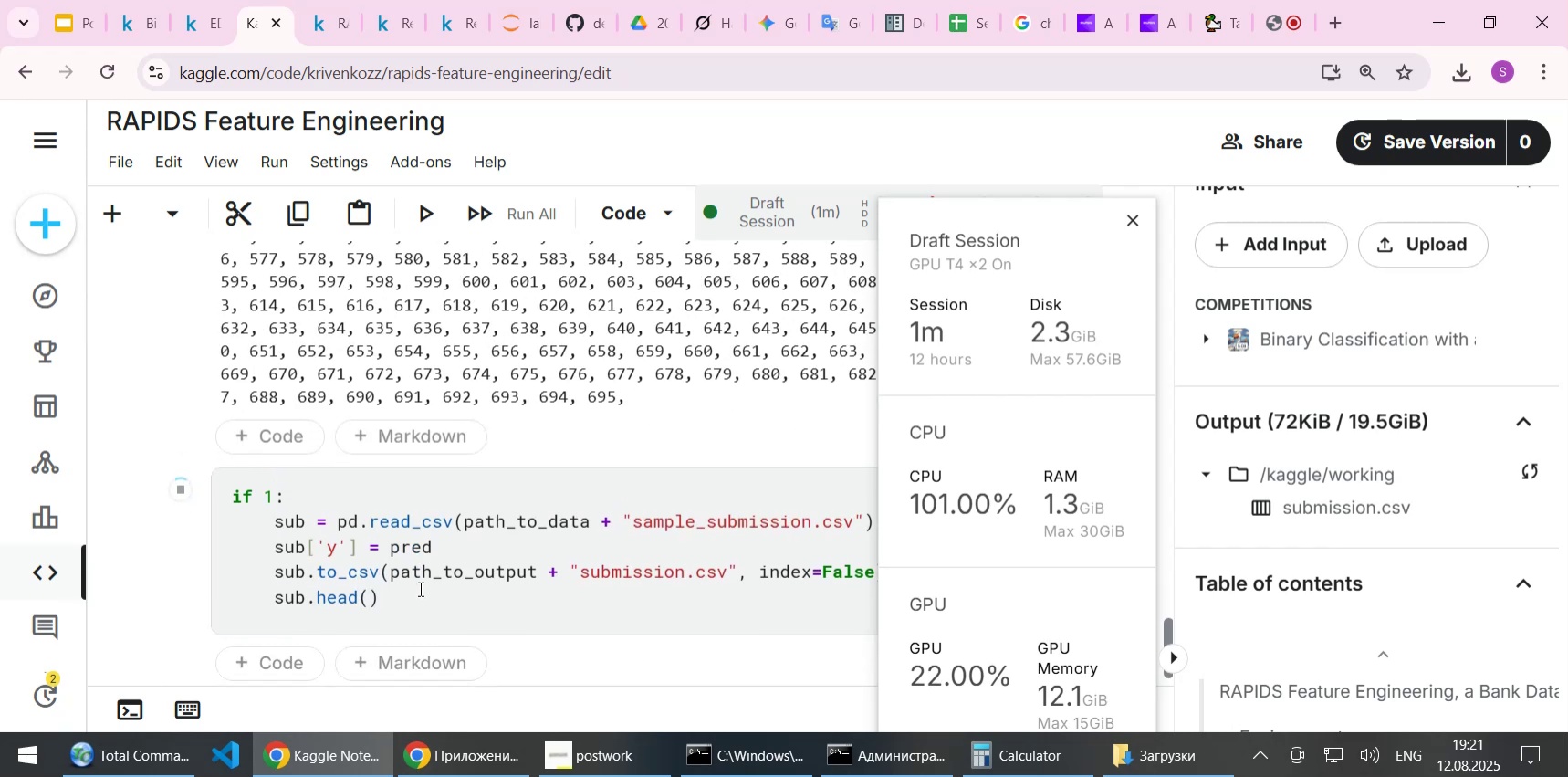 
scroll: coordinate [601, 492], scroll_direction: down, amount: 2.0
 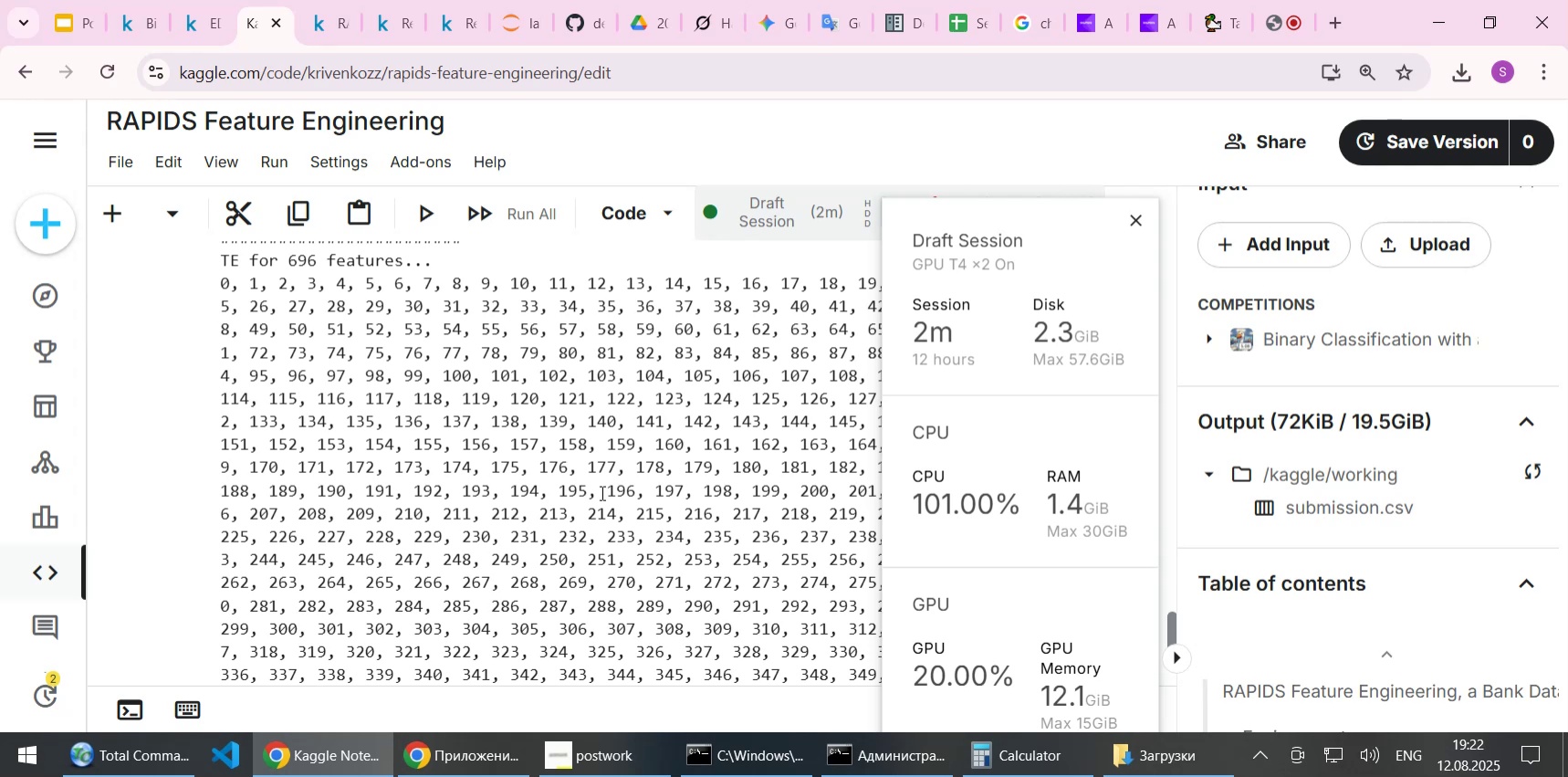 
wait(23.17)
 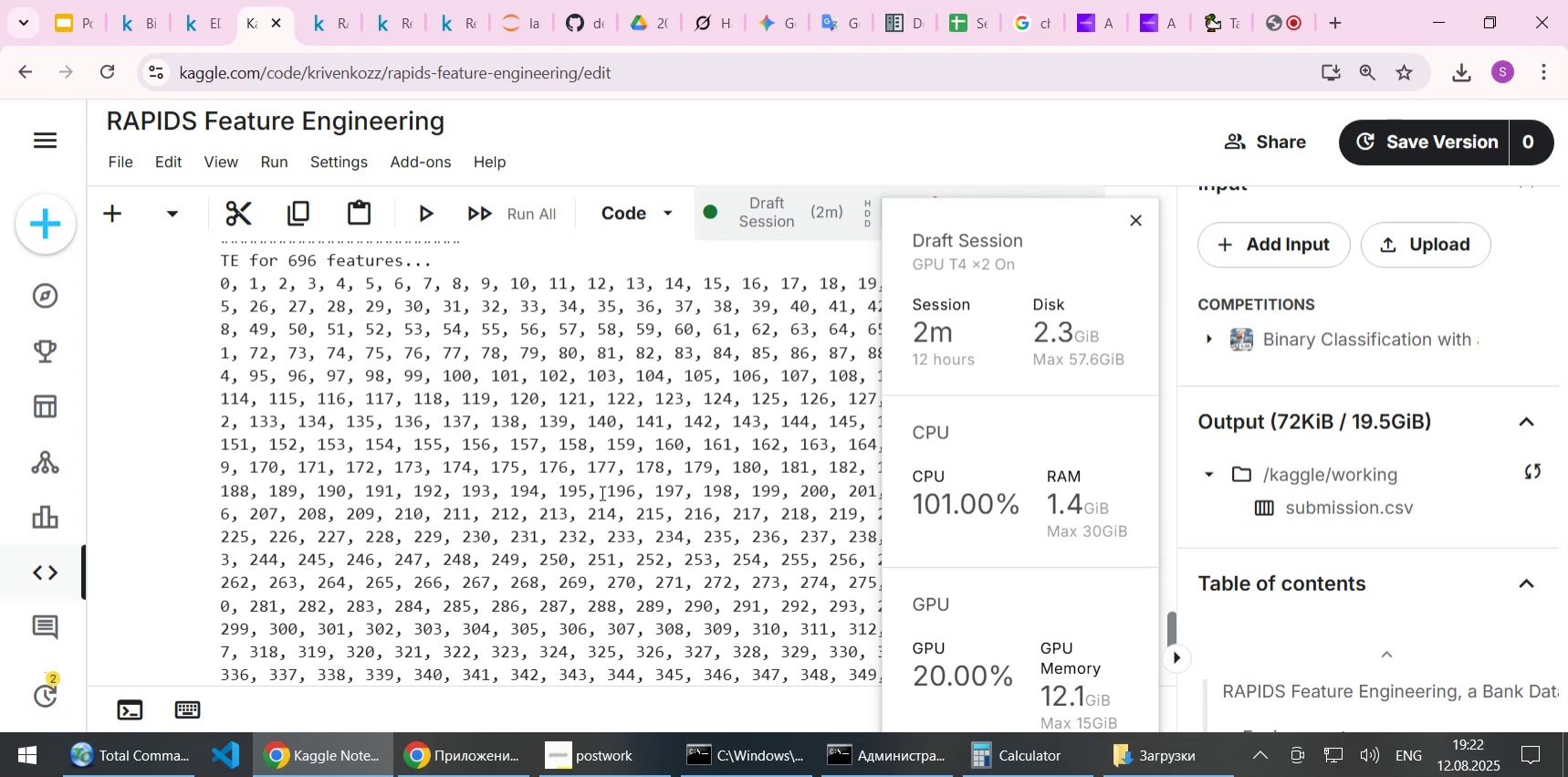 
scroll: coordinate [515, 498], scroll_direction: down, amount: 3.0
 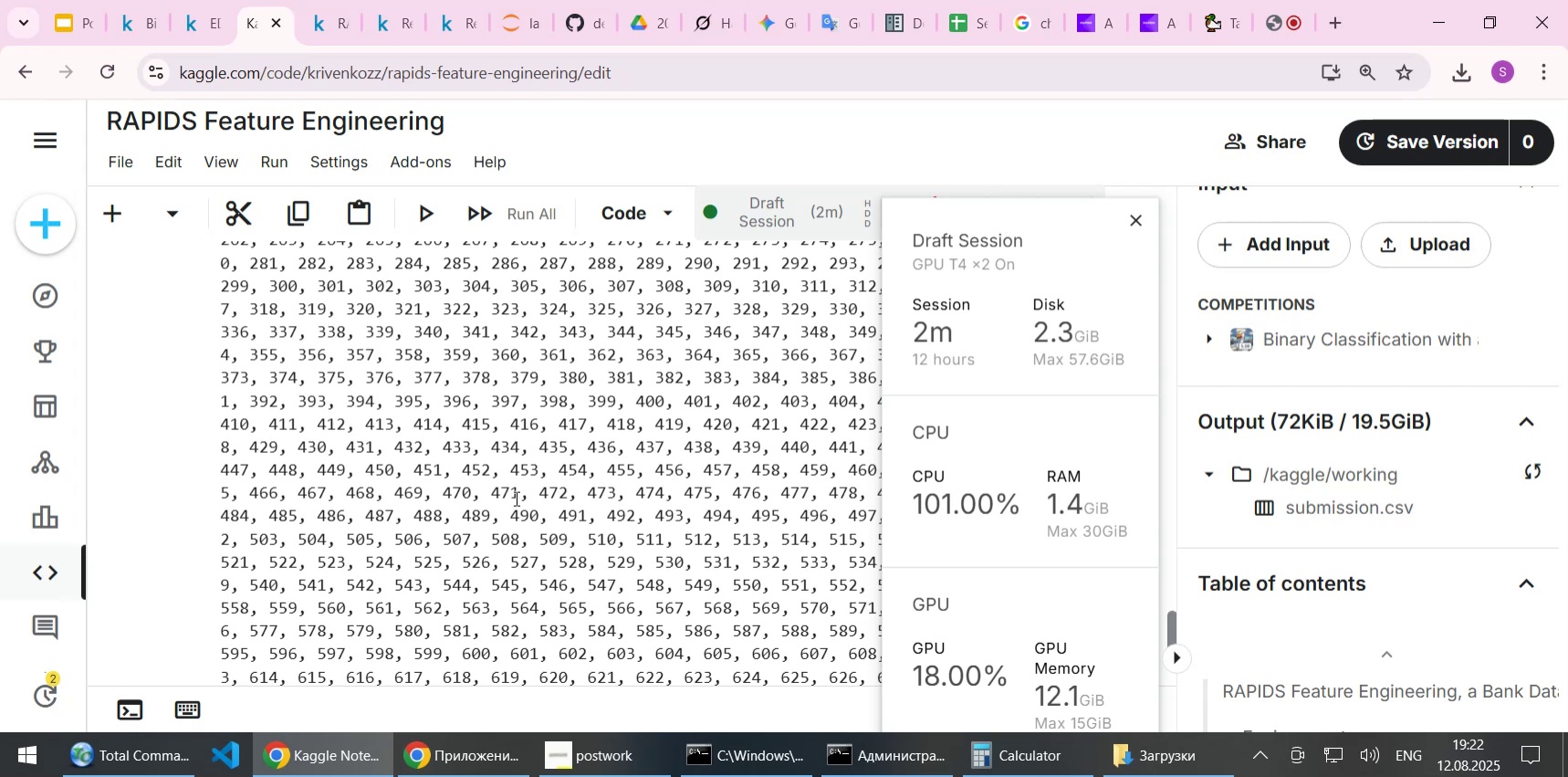 
wait(19.18)
 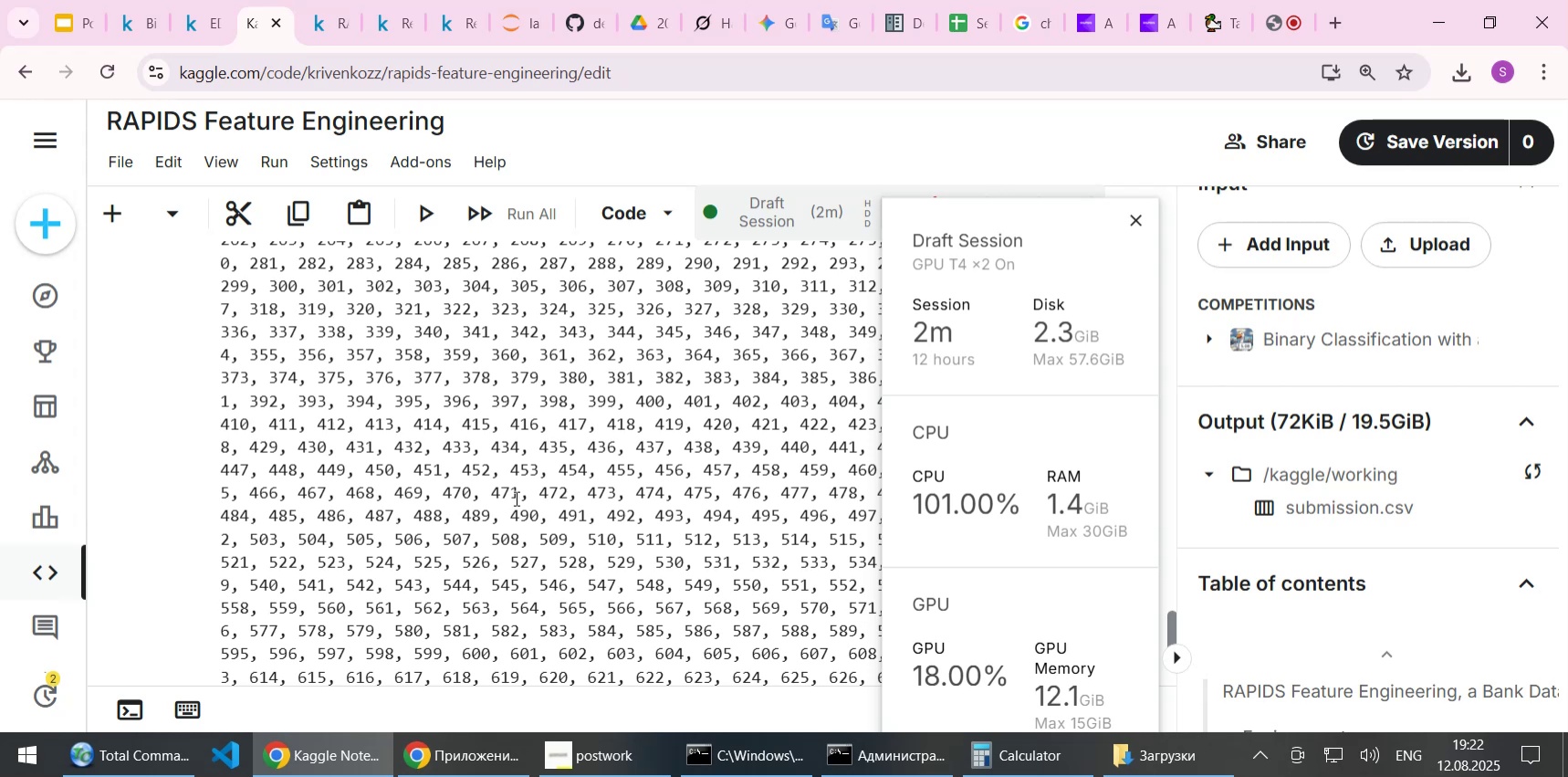 
scroll: coordinate [505, 434], scroll_direction: down, amount: 5.0
 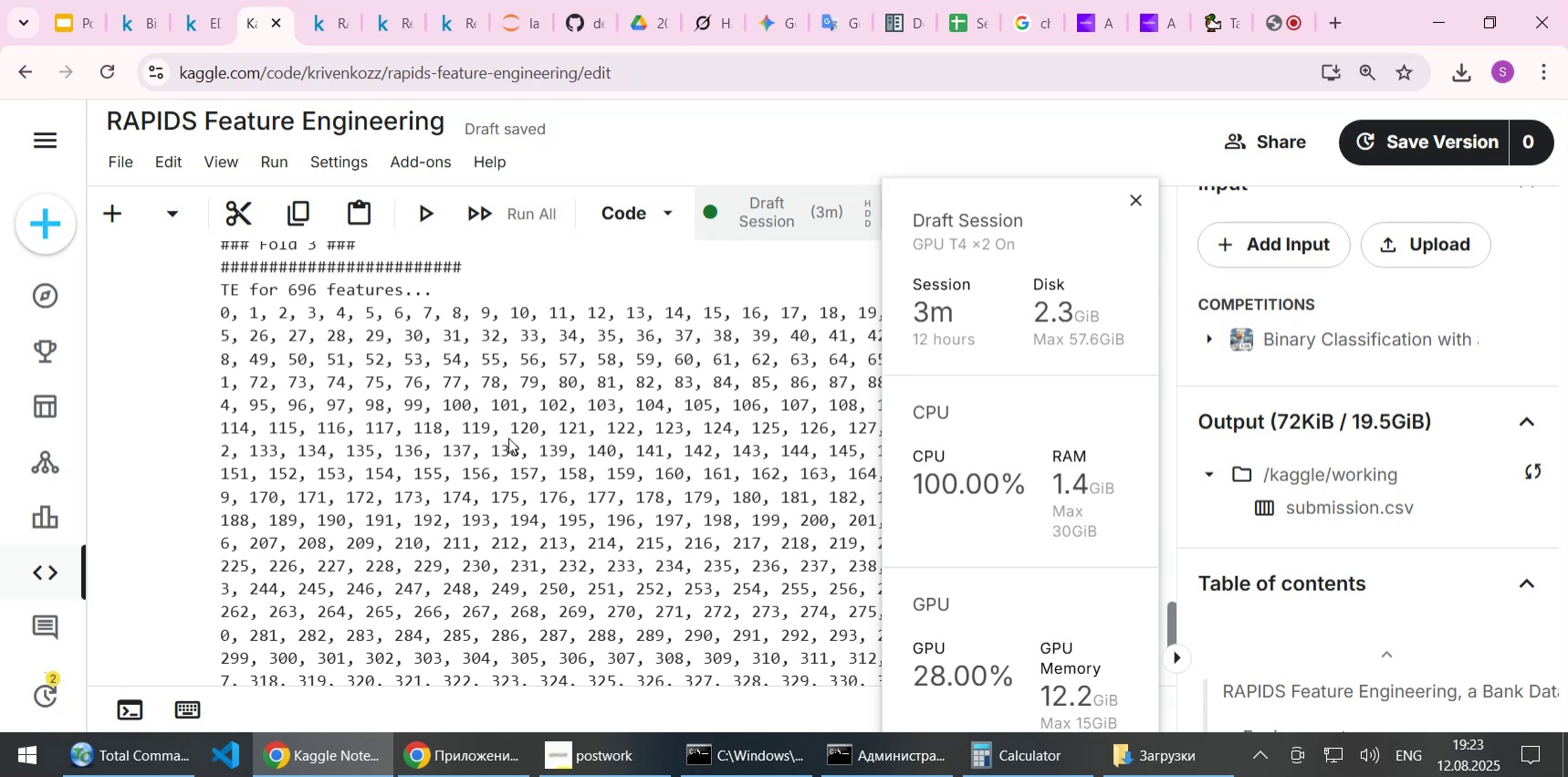 
wait(46.87)
 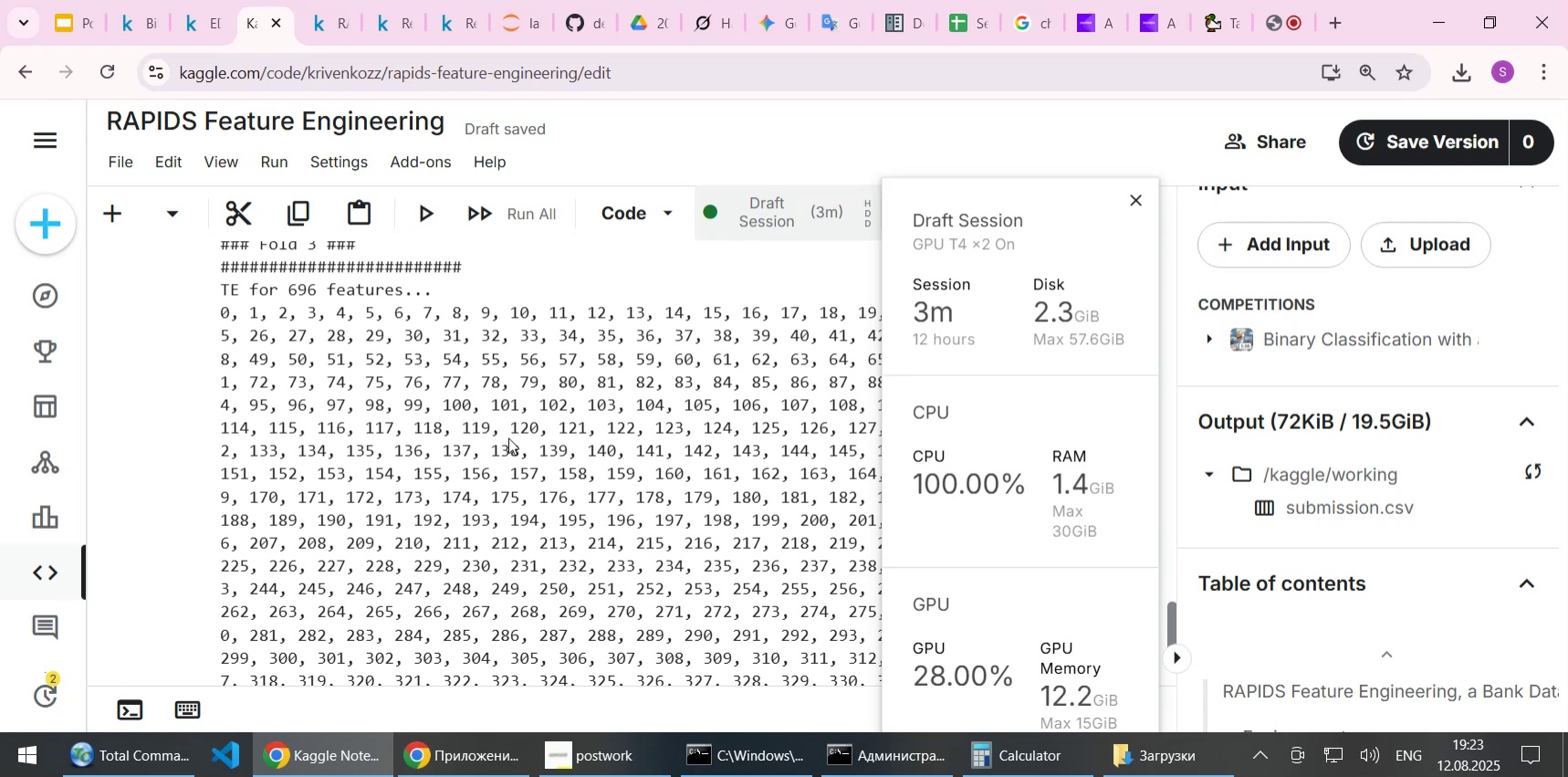 
scroll: coordinate [516, 442], scroll_direction: down, amount: 9.0
 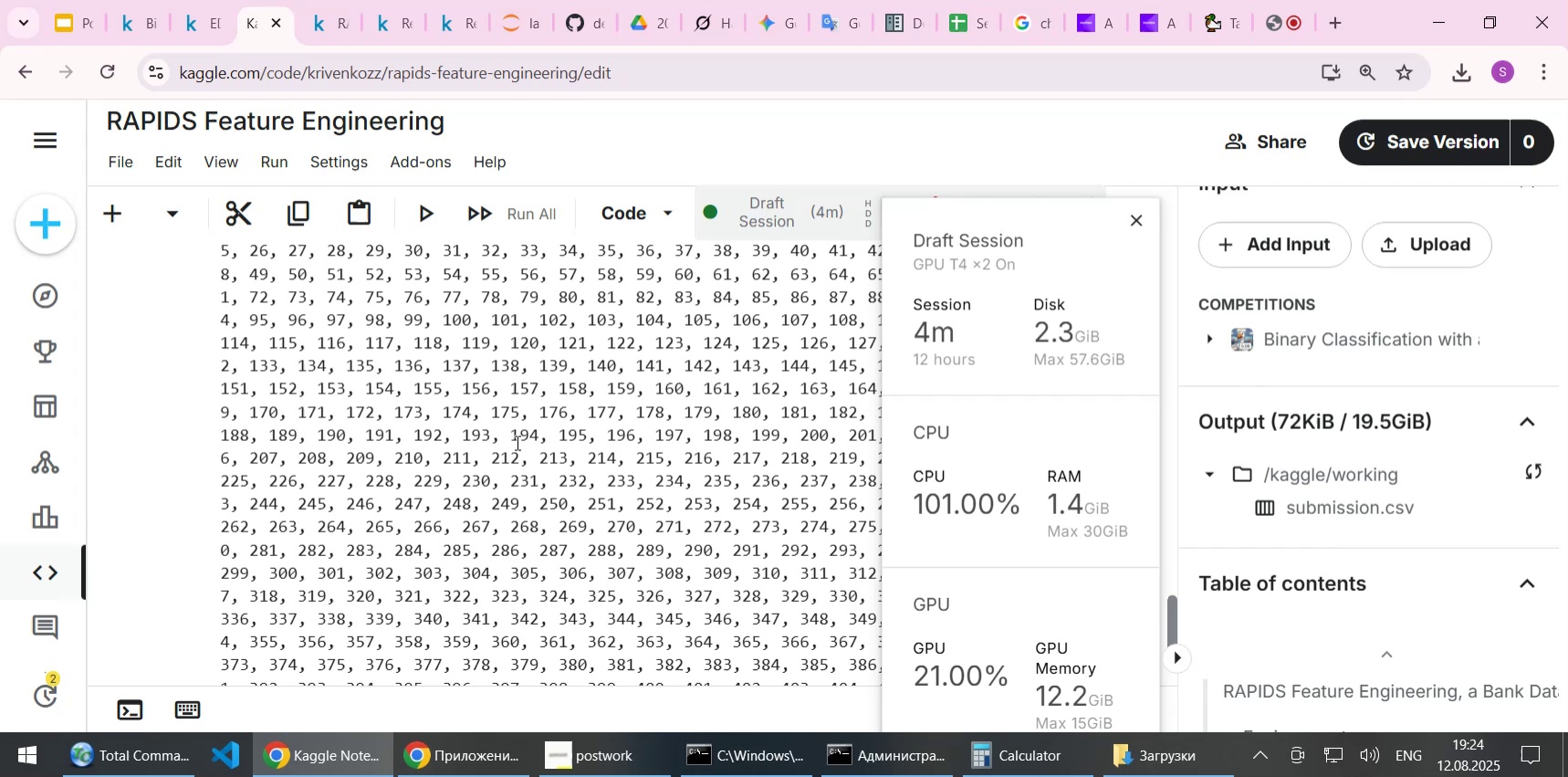 
wait(69.57)
 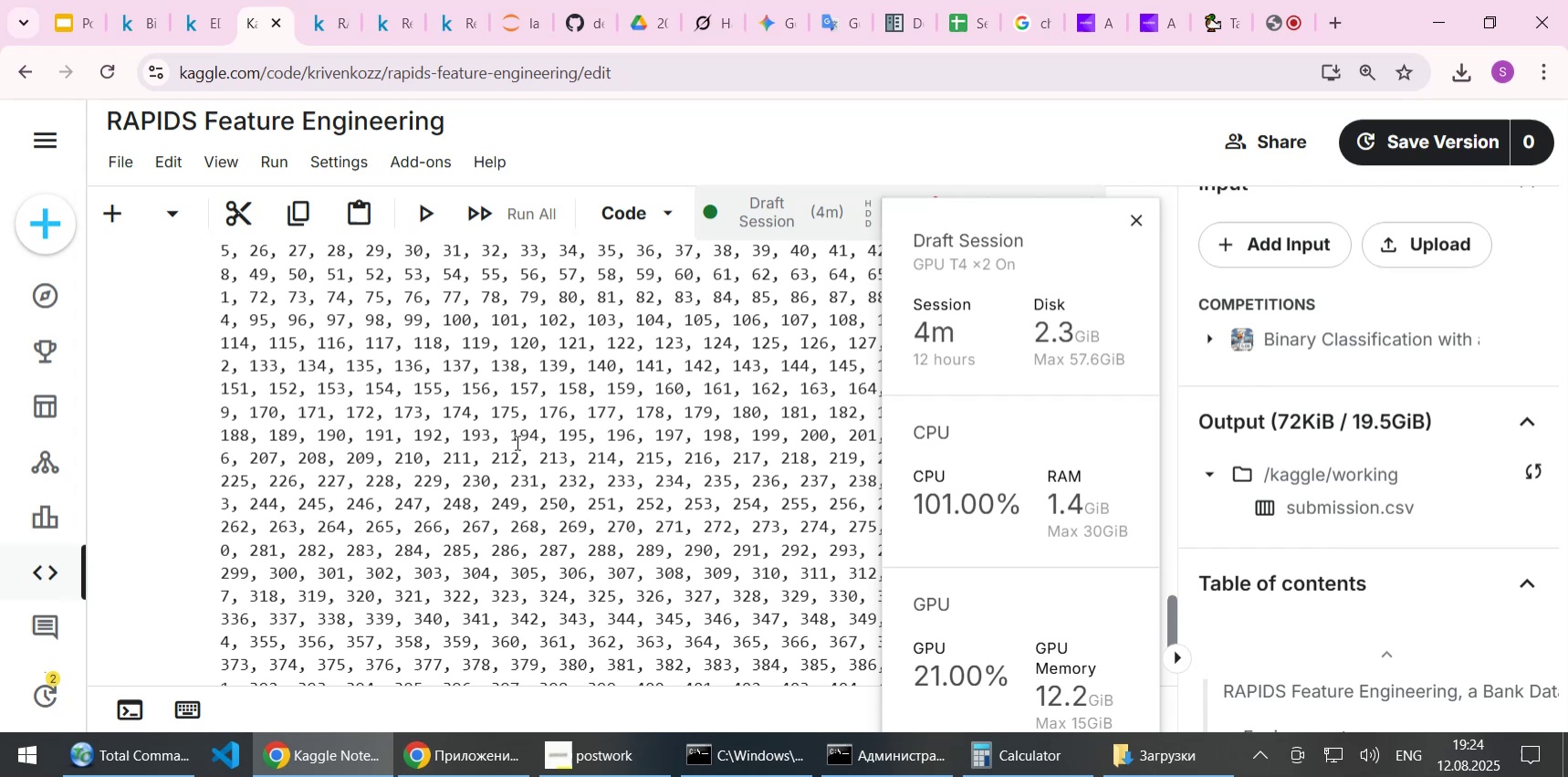 
scroll: coordinate [429, 449], scroll_direction: down, amount: 16.0
 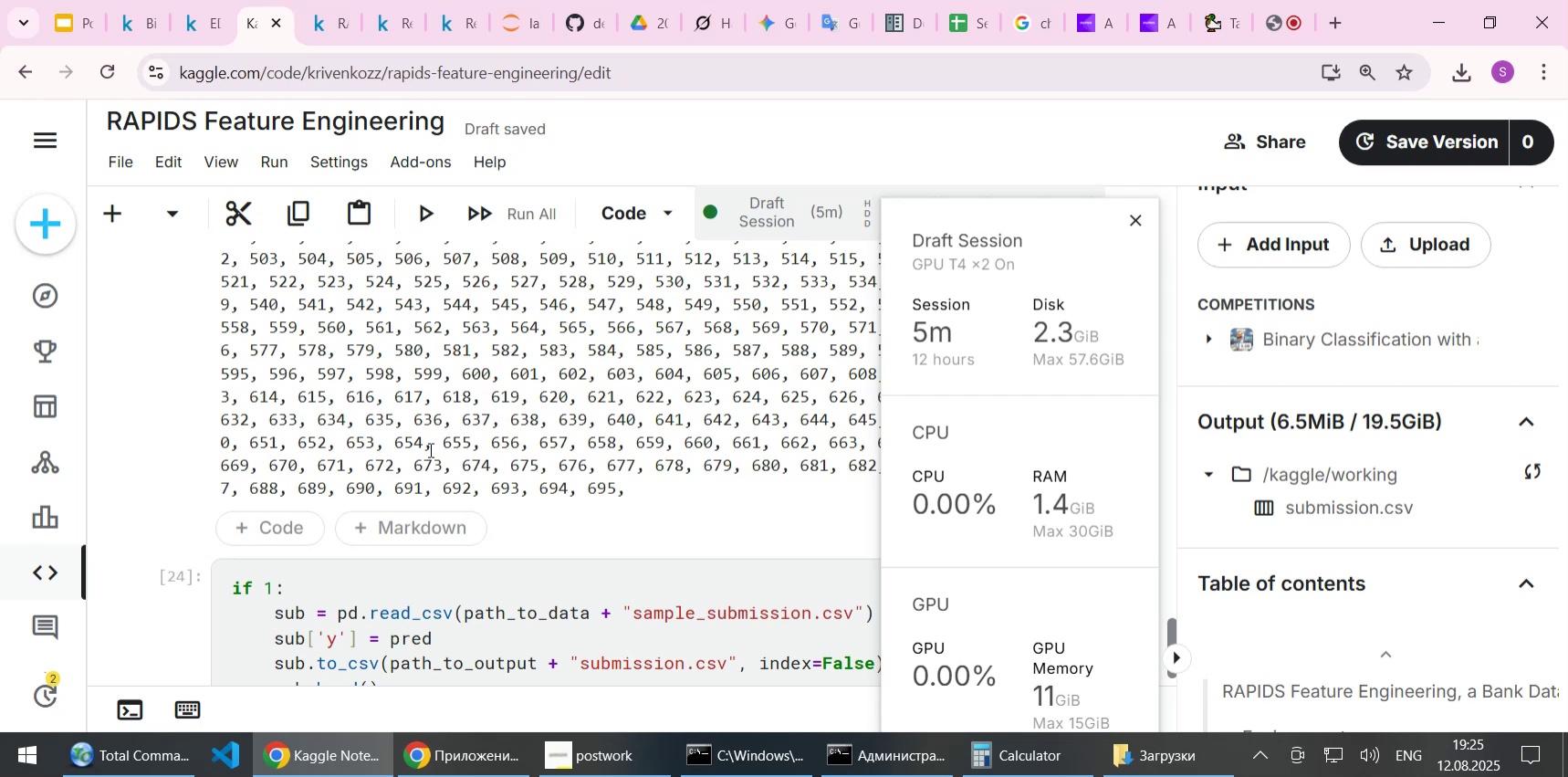 
wait(42.79)
 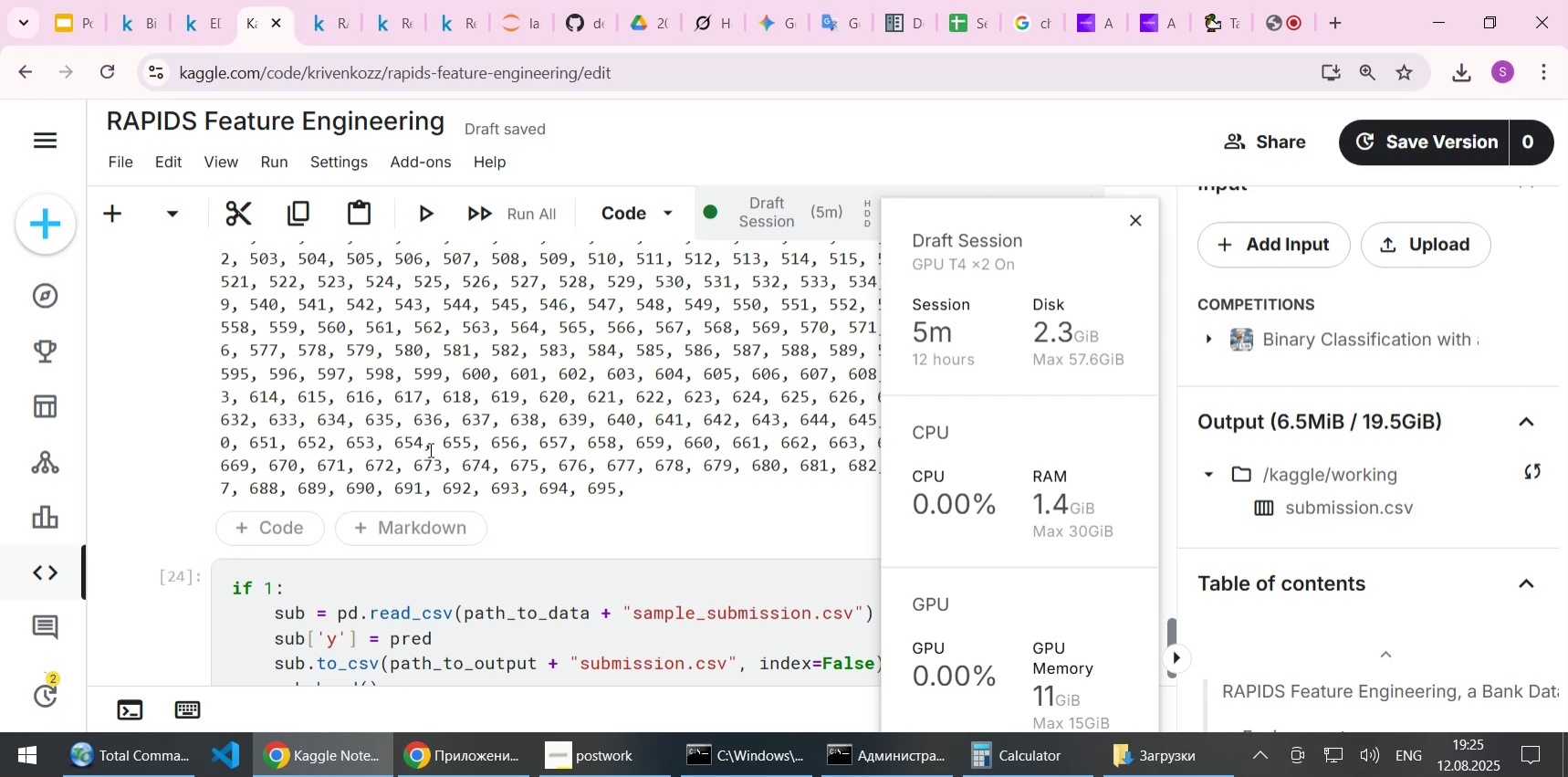 
scroll: coordinate [420, 469], scroll_direction: down, amount: 3.0
 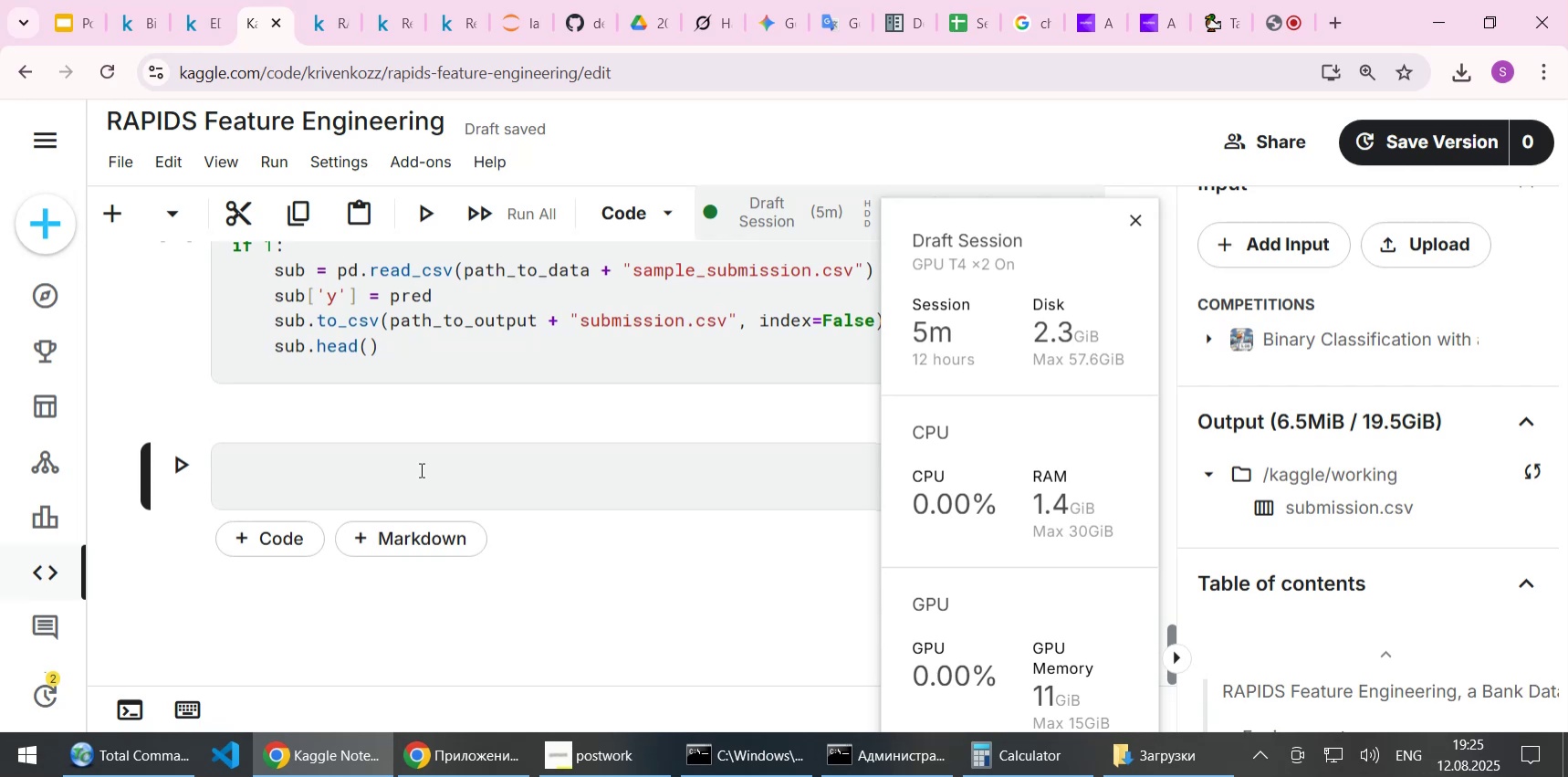 
scroll: coordinate [420, 469], scroll_direction: up, amount: 1.0
 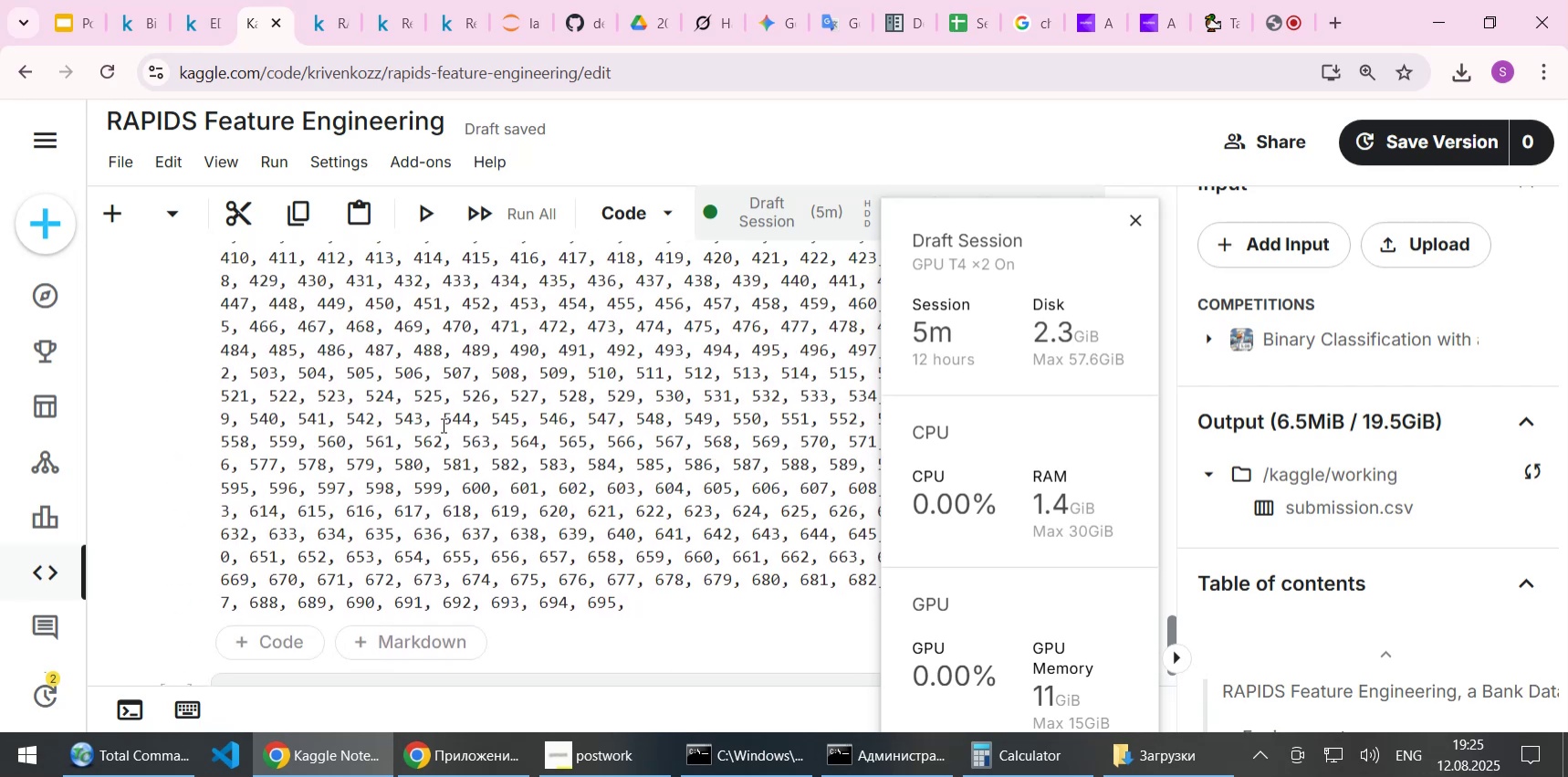 
left_click([455, 464])
 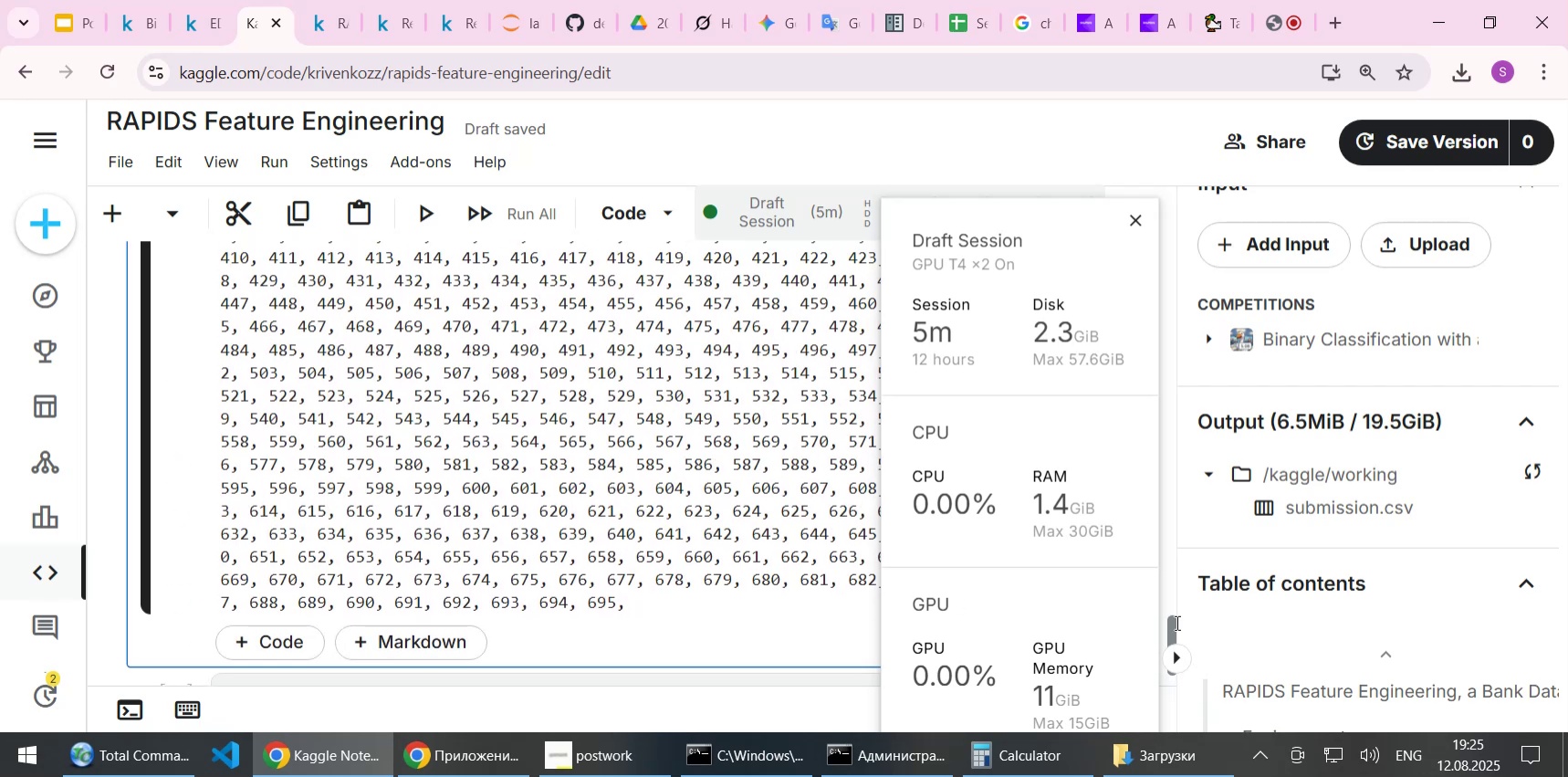 
left_click_drag(start_coordinate=[1170, 622], to_coordinate=[1168, 248])
 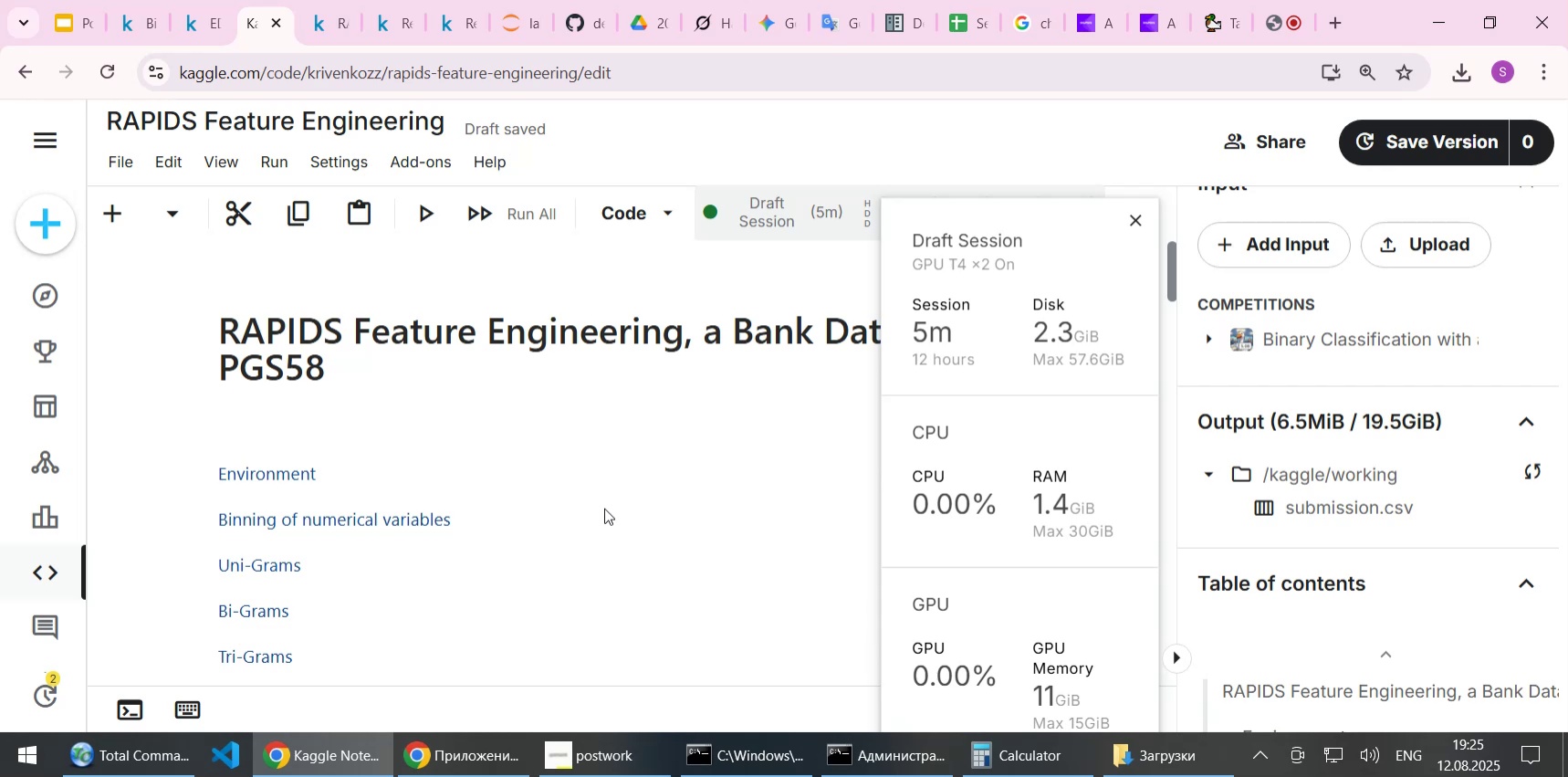 
wait(7.82)
 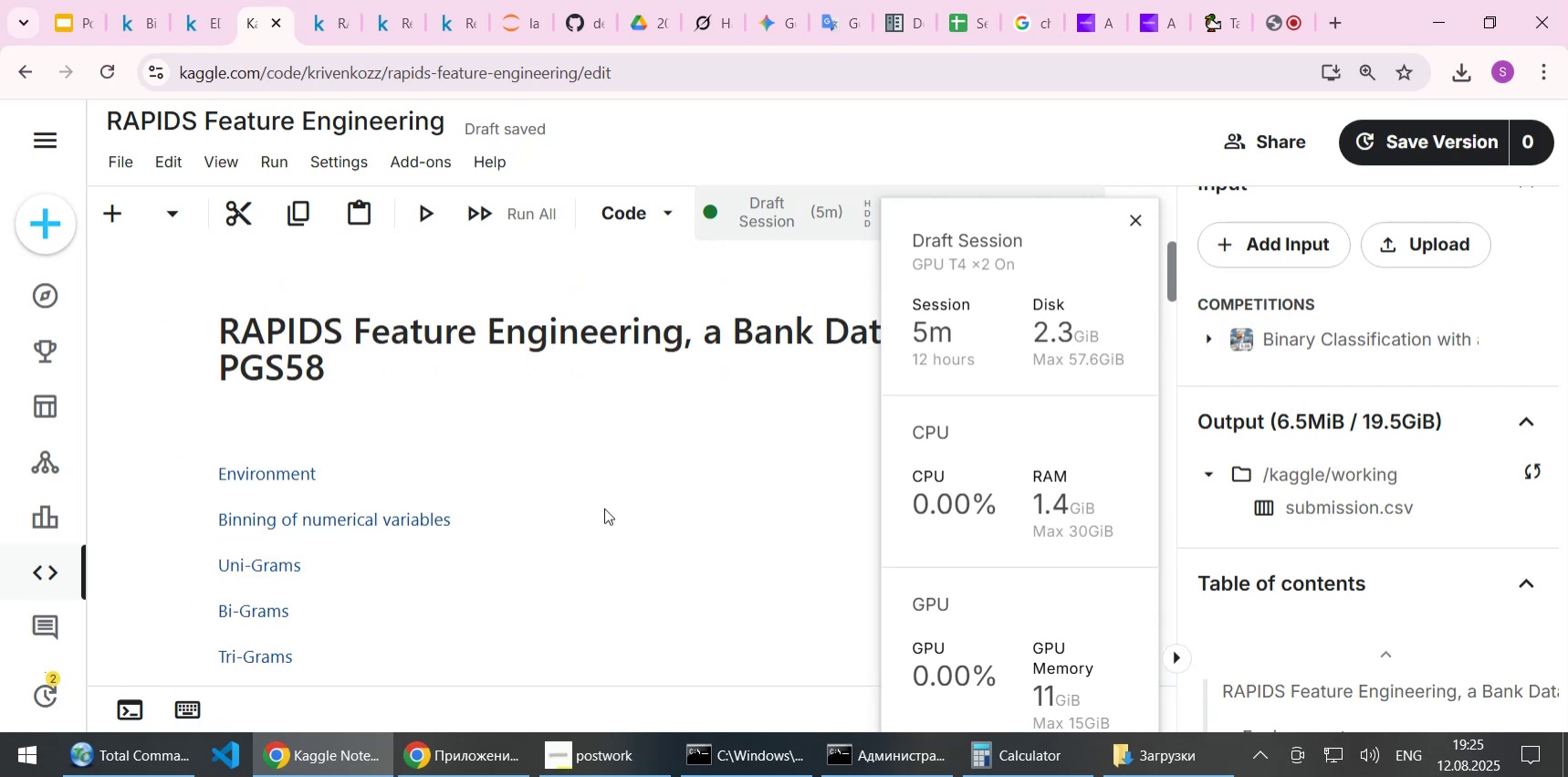 
scroll: coordinate [576, 470], scroll_direction: down, amount: 7.0
 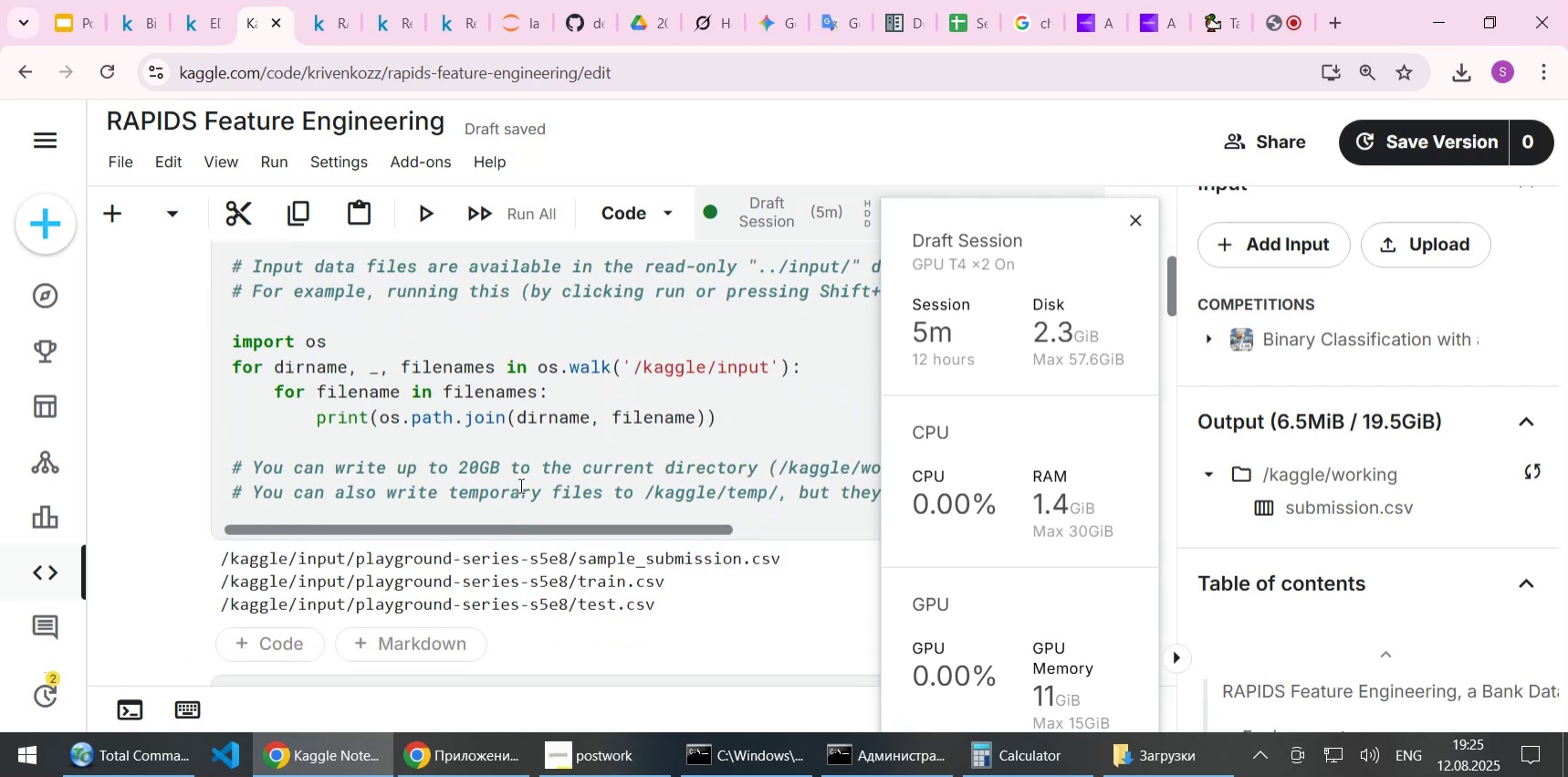 
left_click([519, 462])
 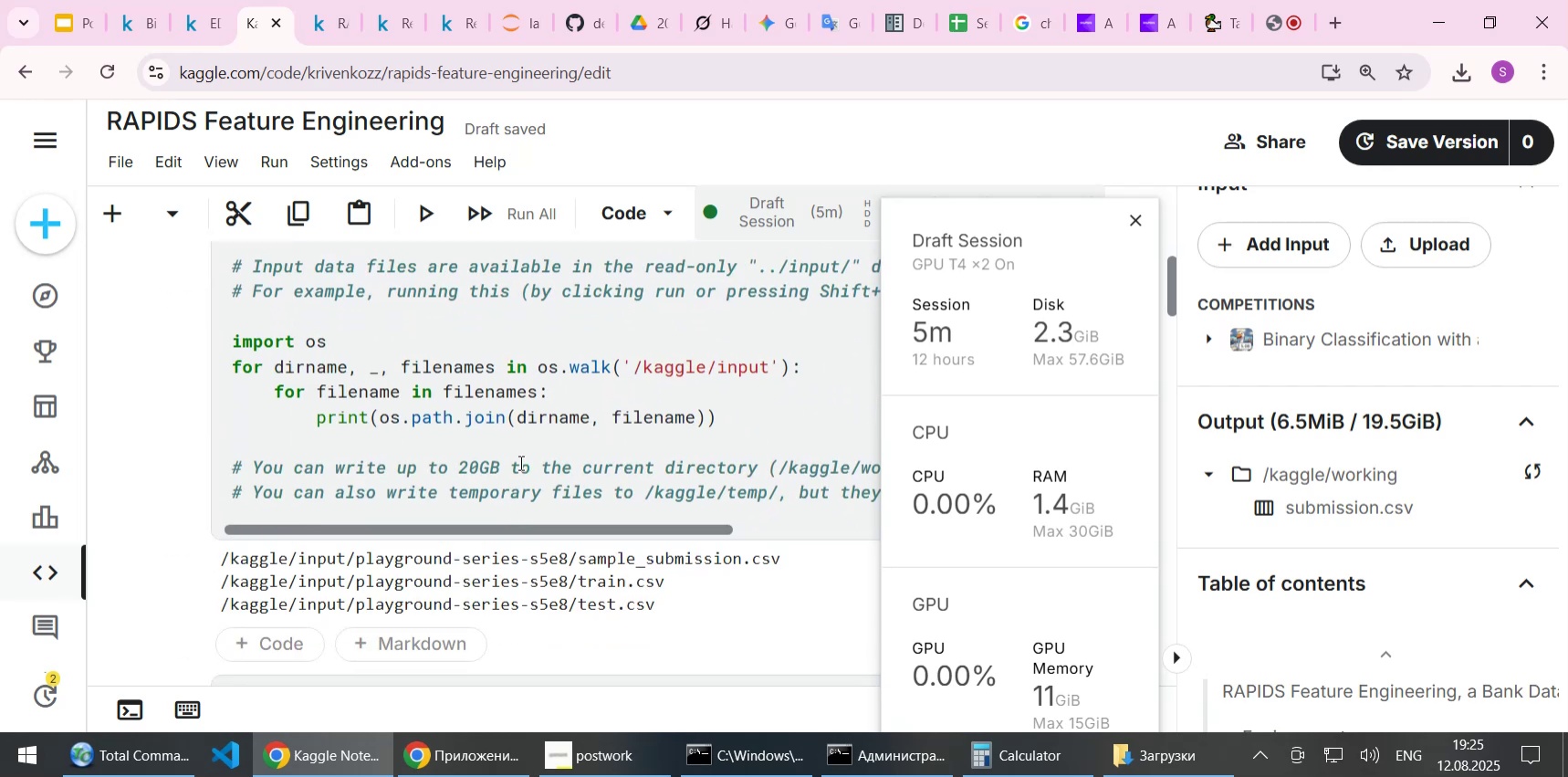 
scroll: coordinate [473, 399], scroll_direction: down, amount: 12.0
 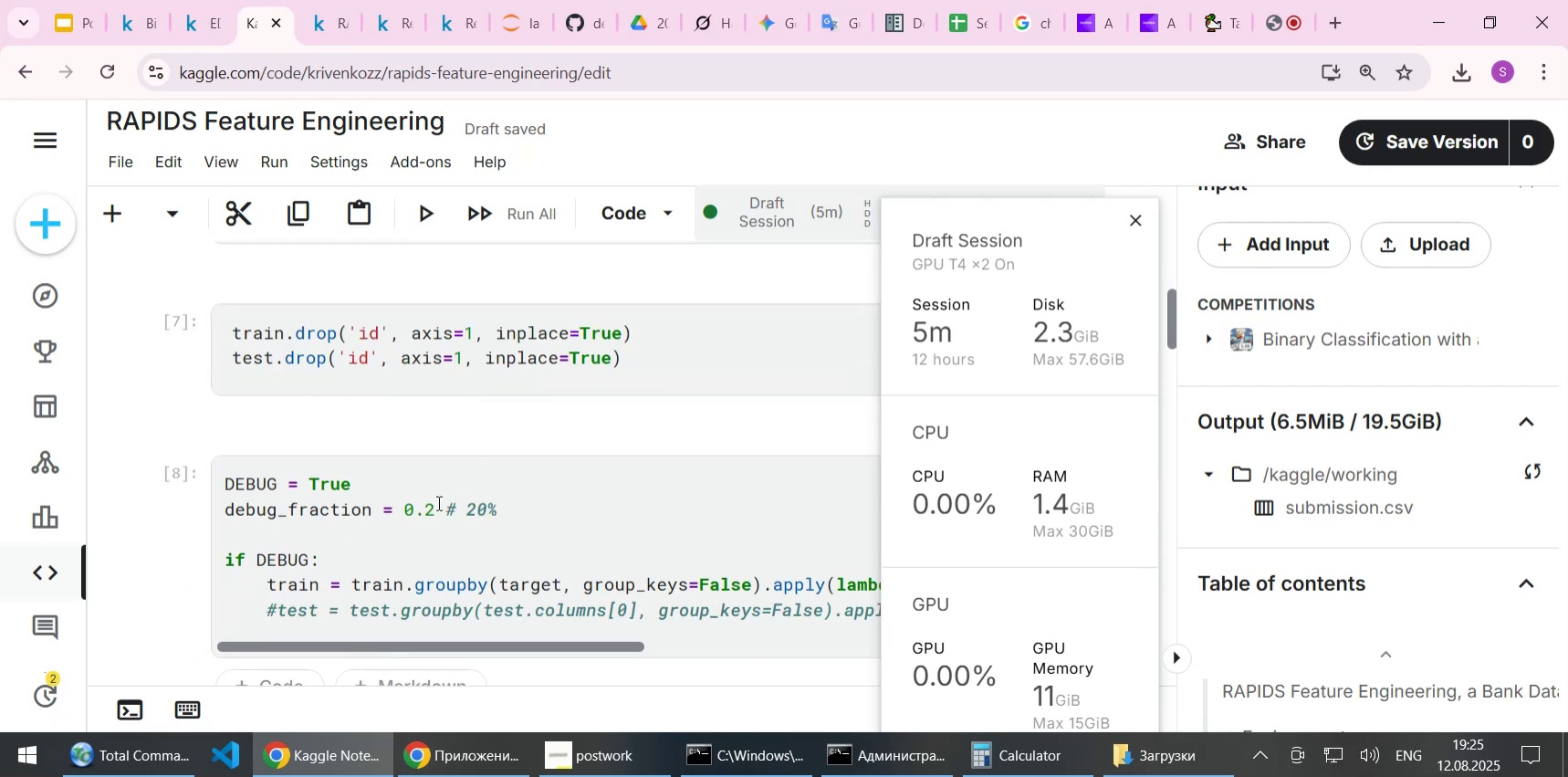 
left_click([431, 509])
 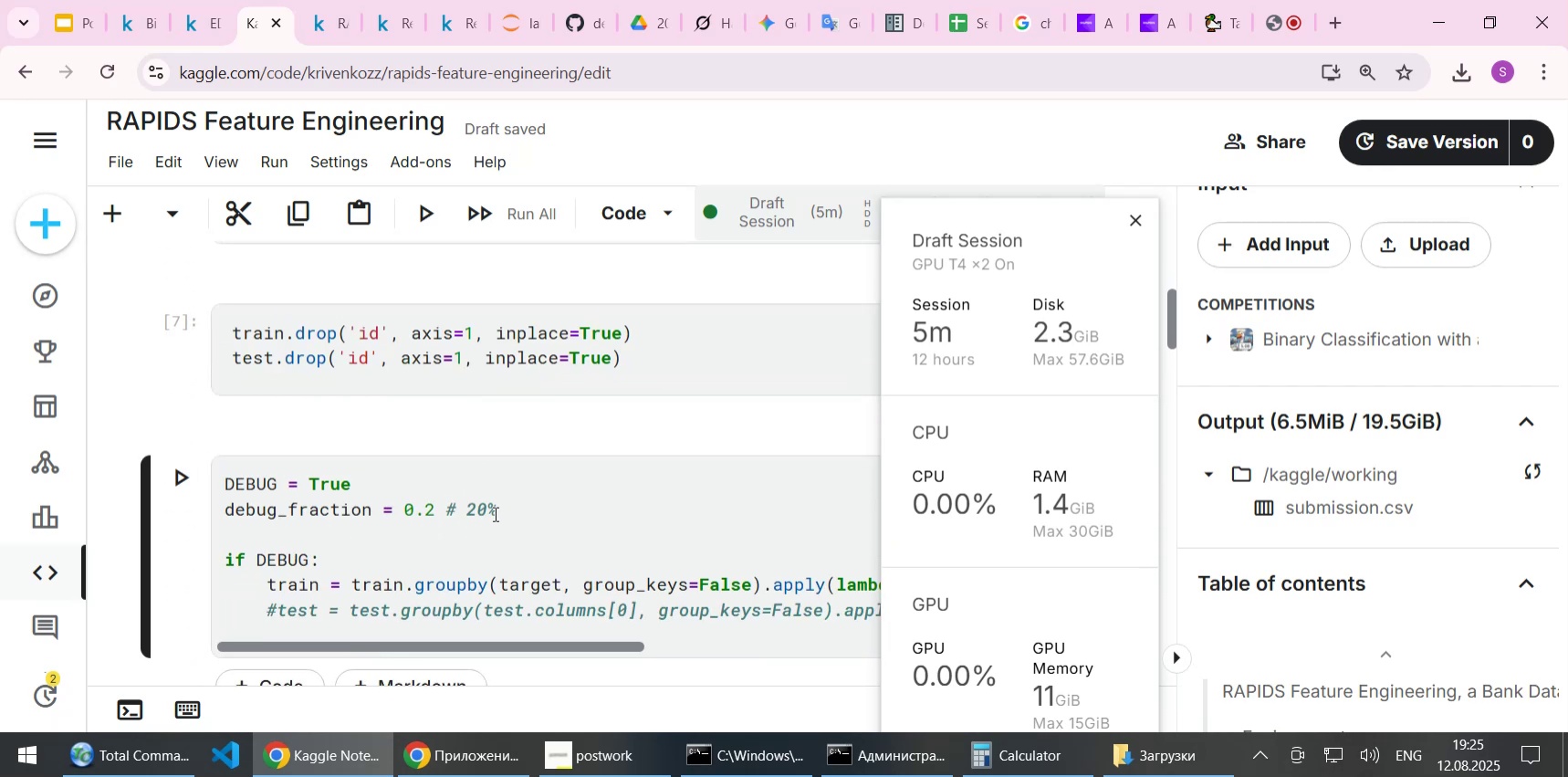 
key(5)
 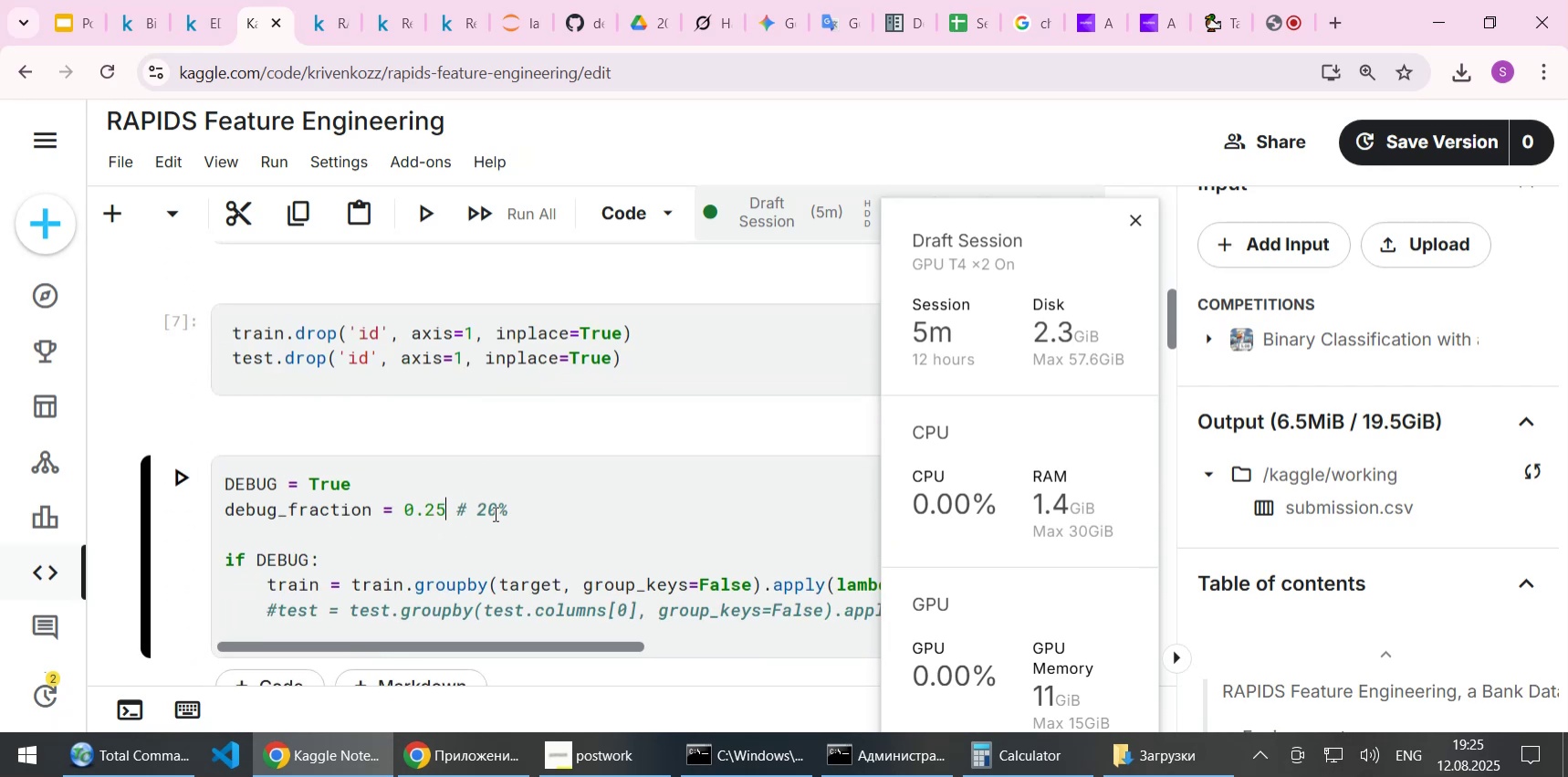 
key(ArrowRight)
 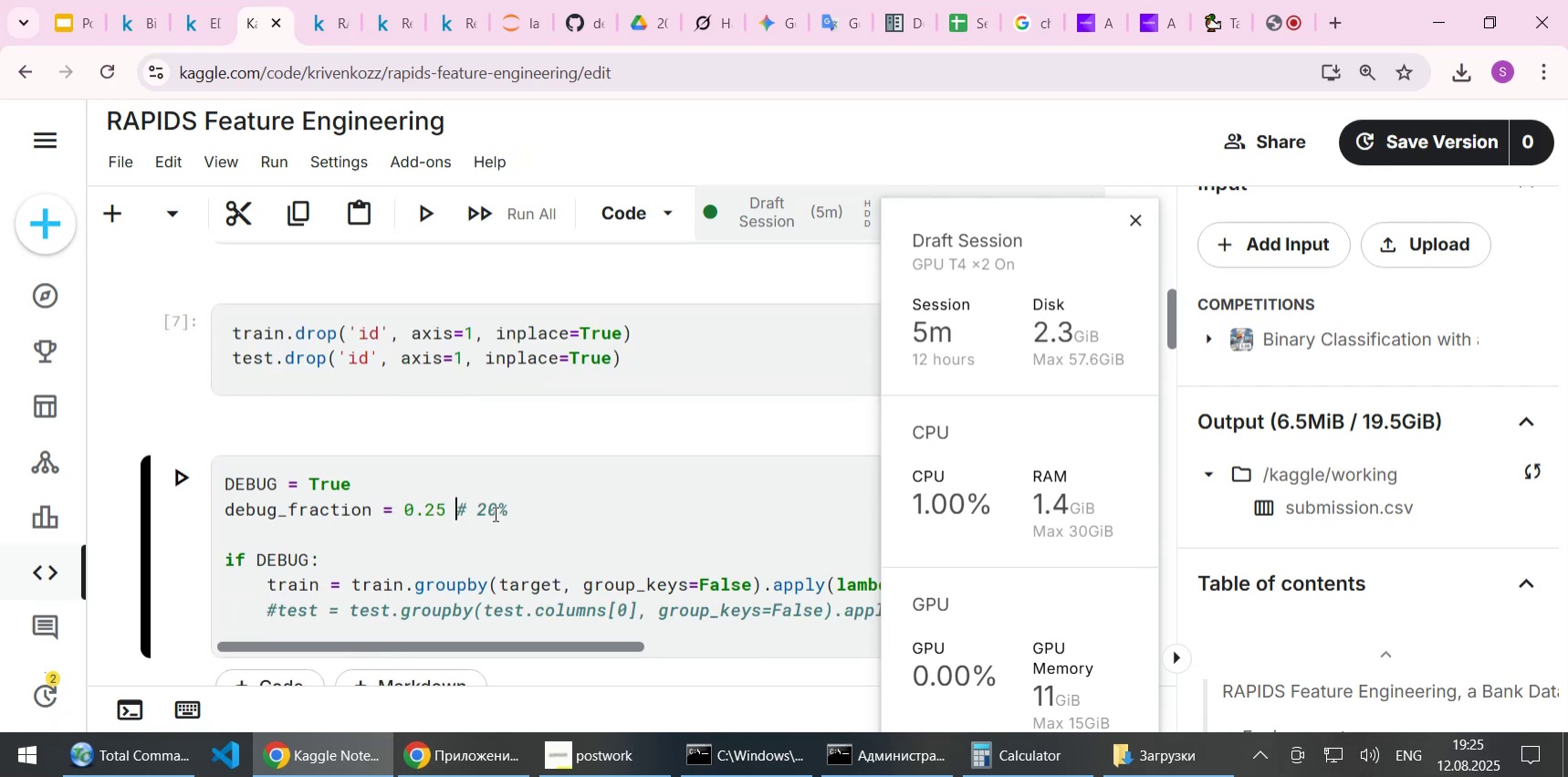 
key(ArrowRight)
 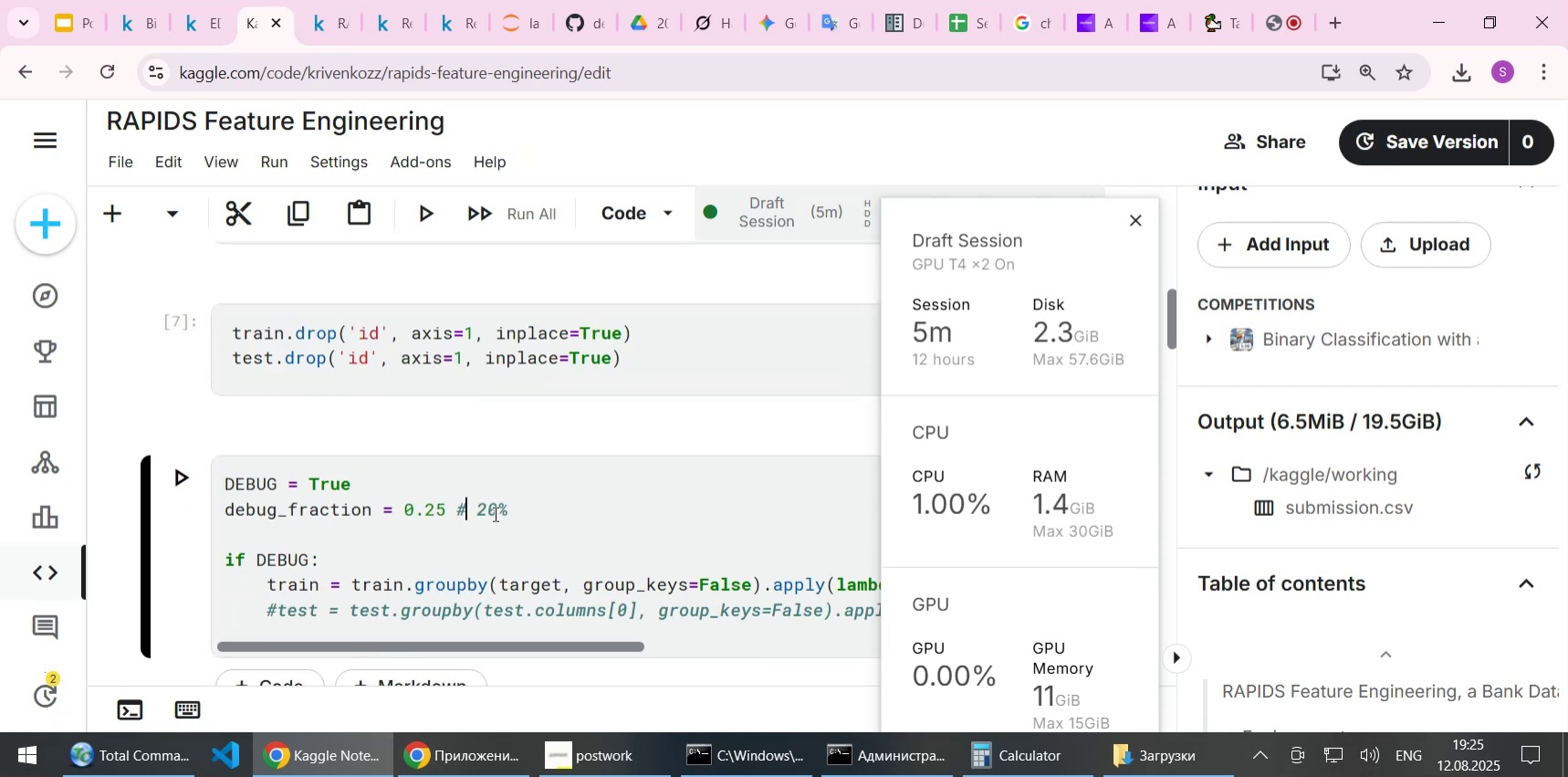 
key(ArrowRight)
 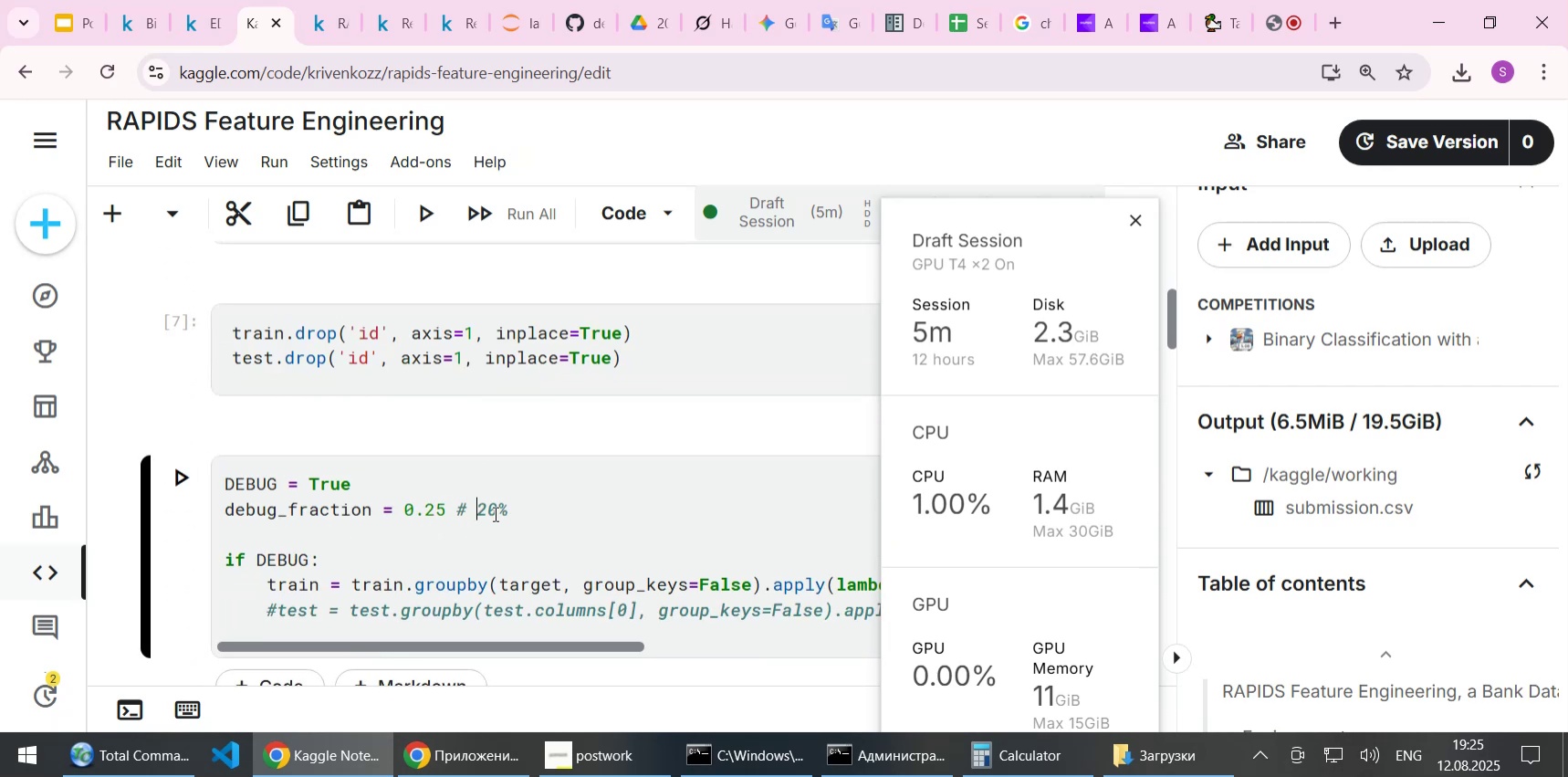 
key(ArrowRight)
 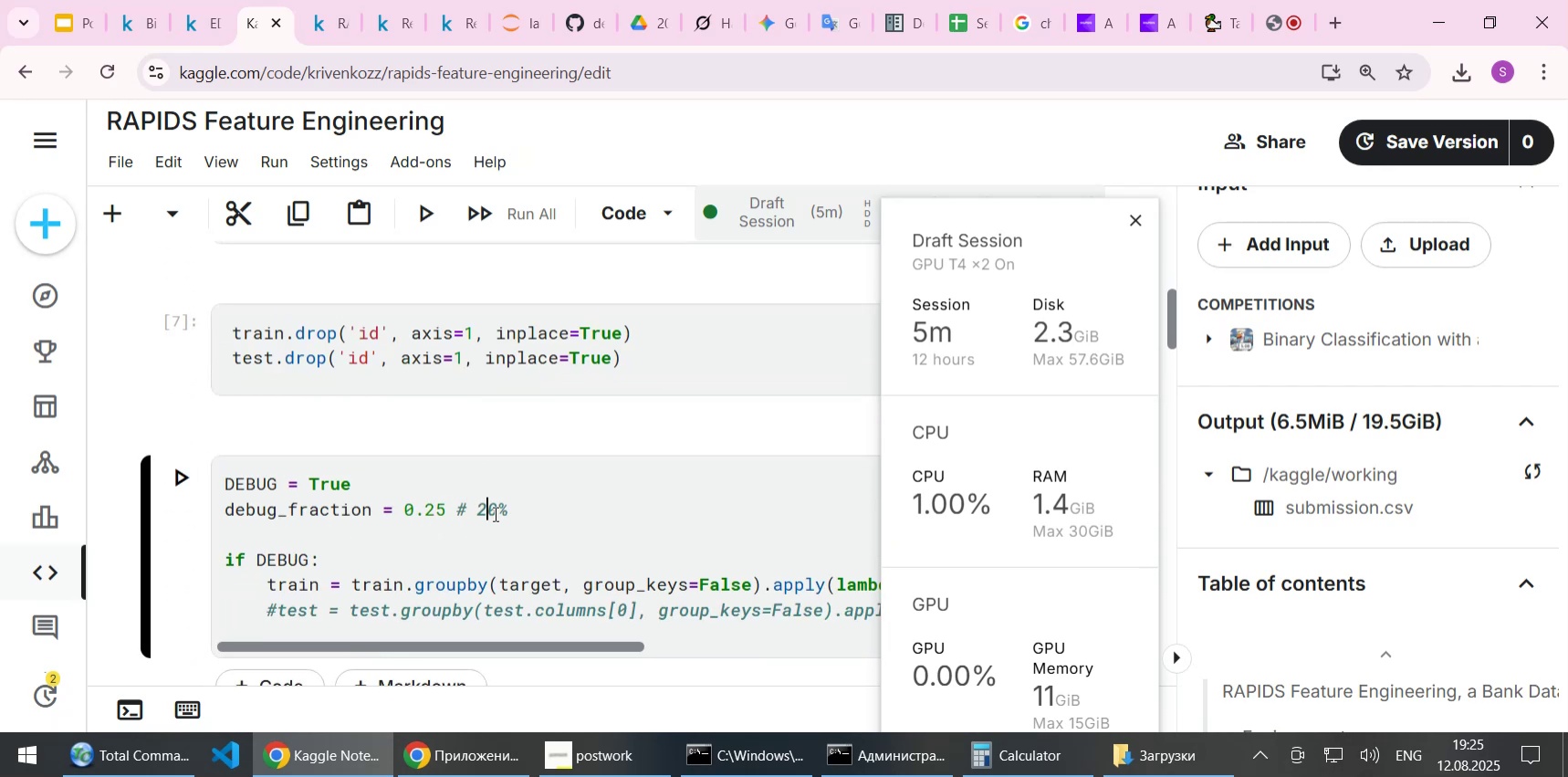 
key(Delete)
 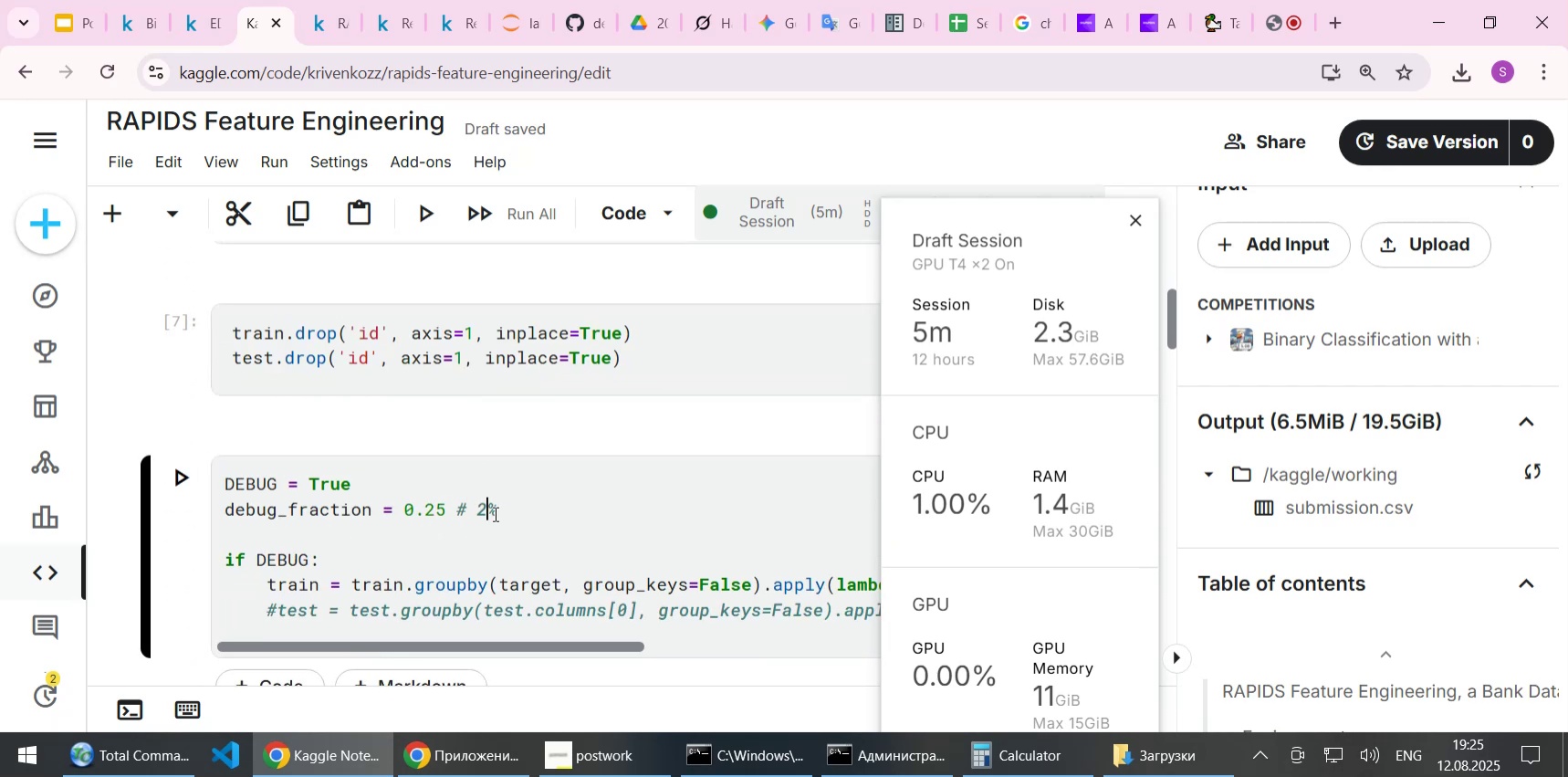 
key(5)
 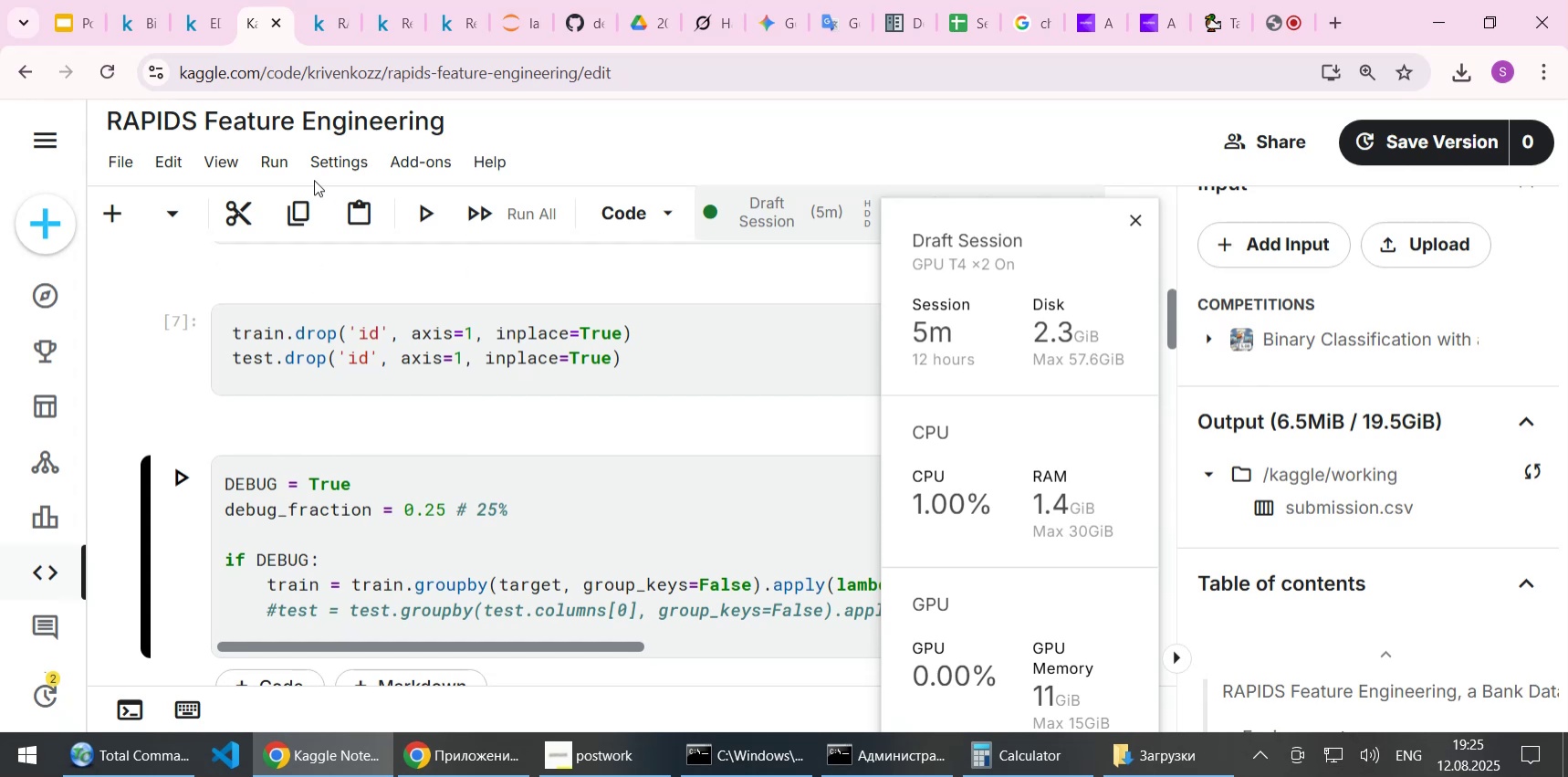 
left_click([282, 171])
 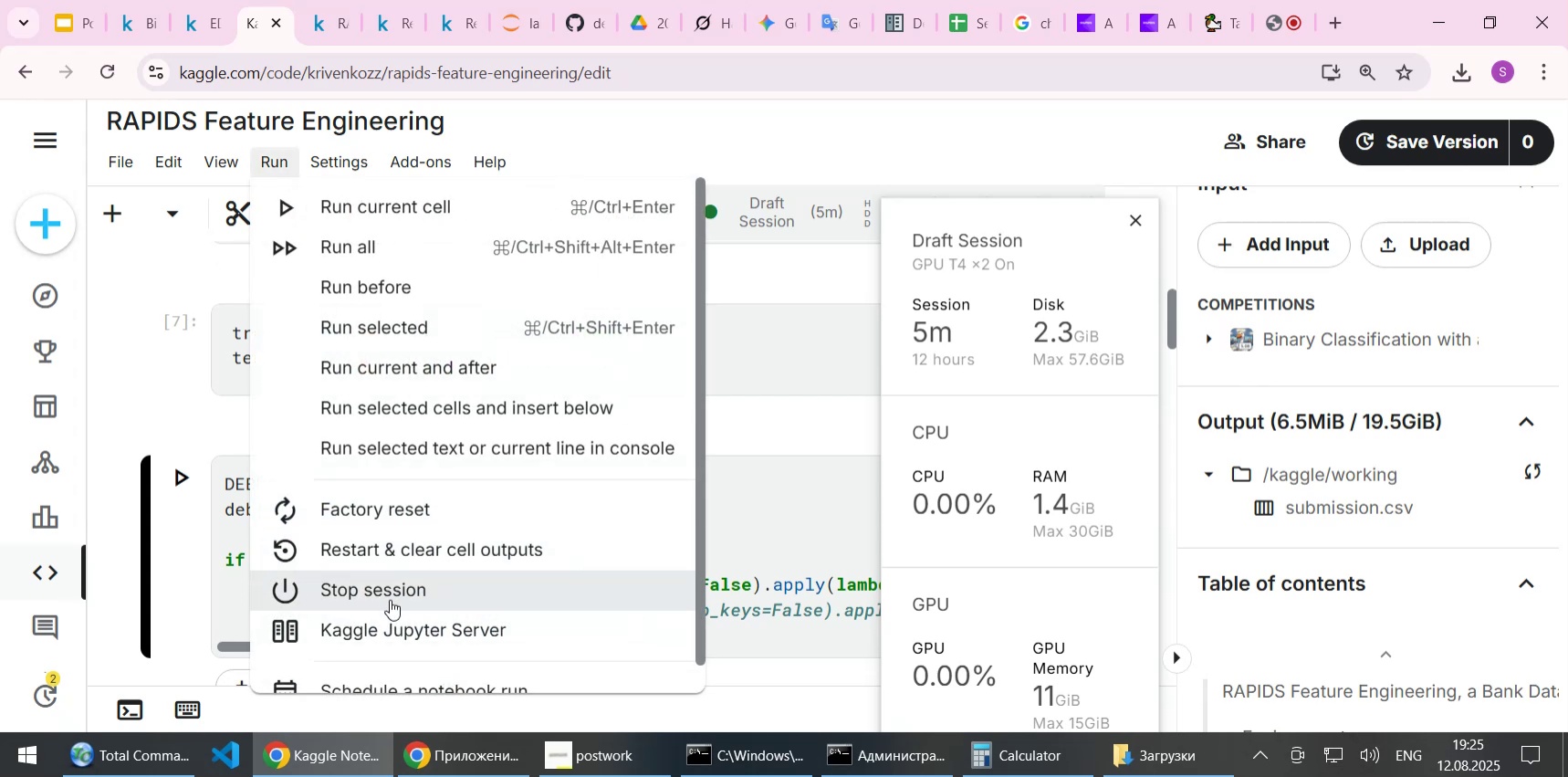 
left_click([390, 599])
 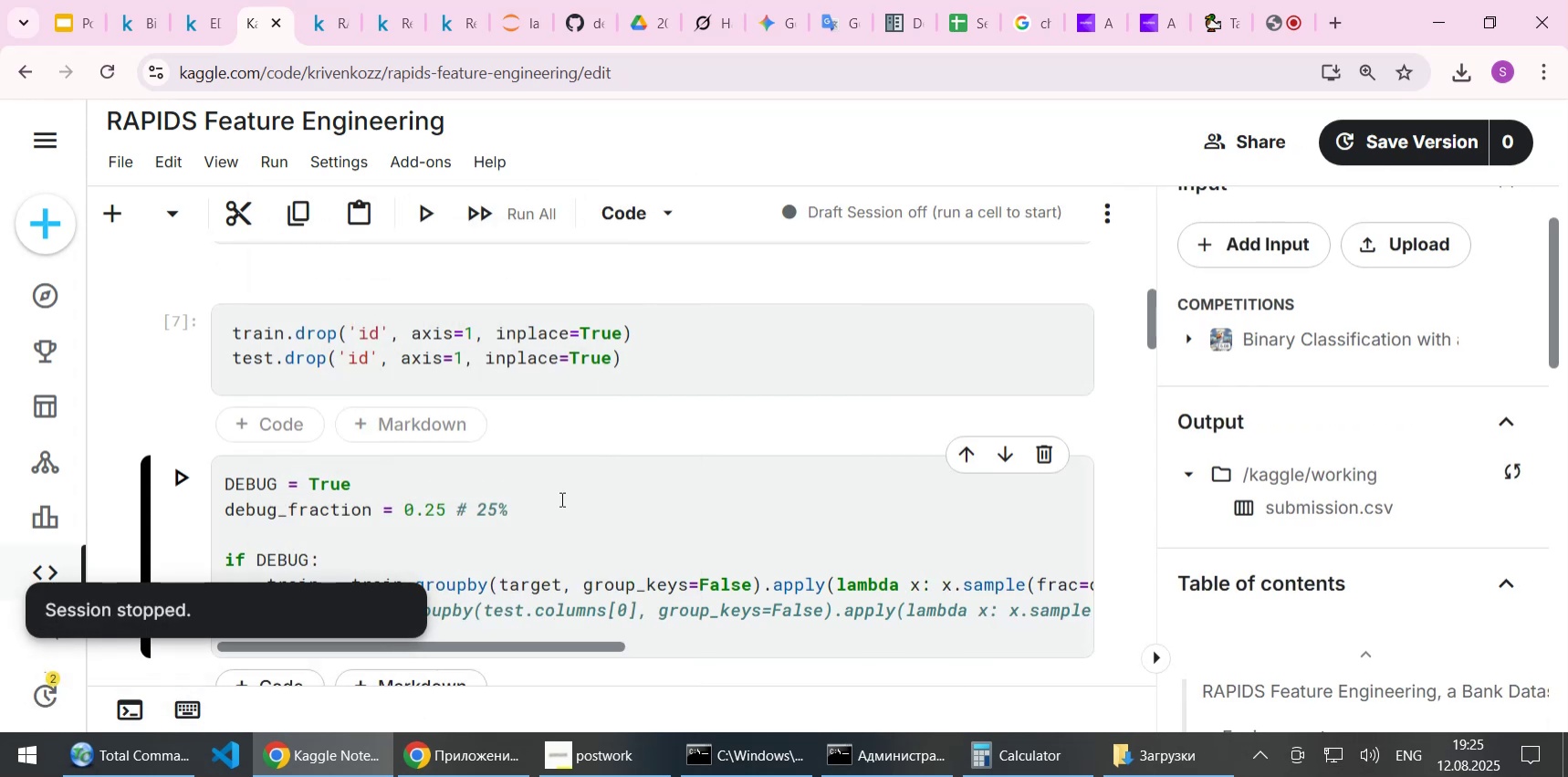 
left_click([560, 510])
 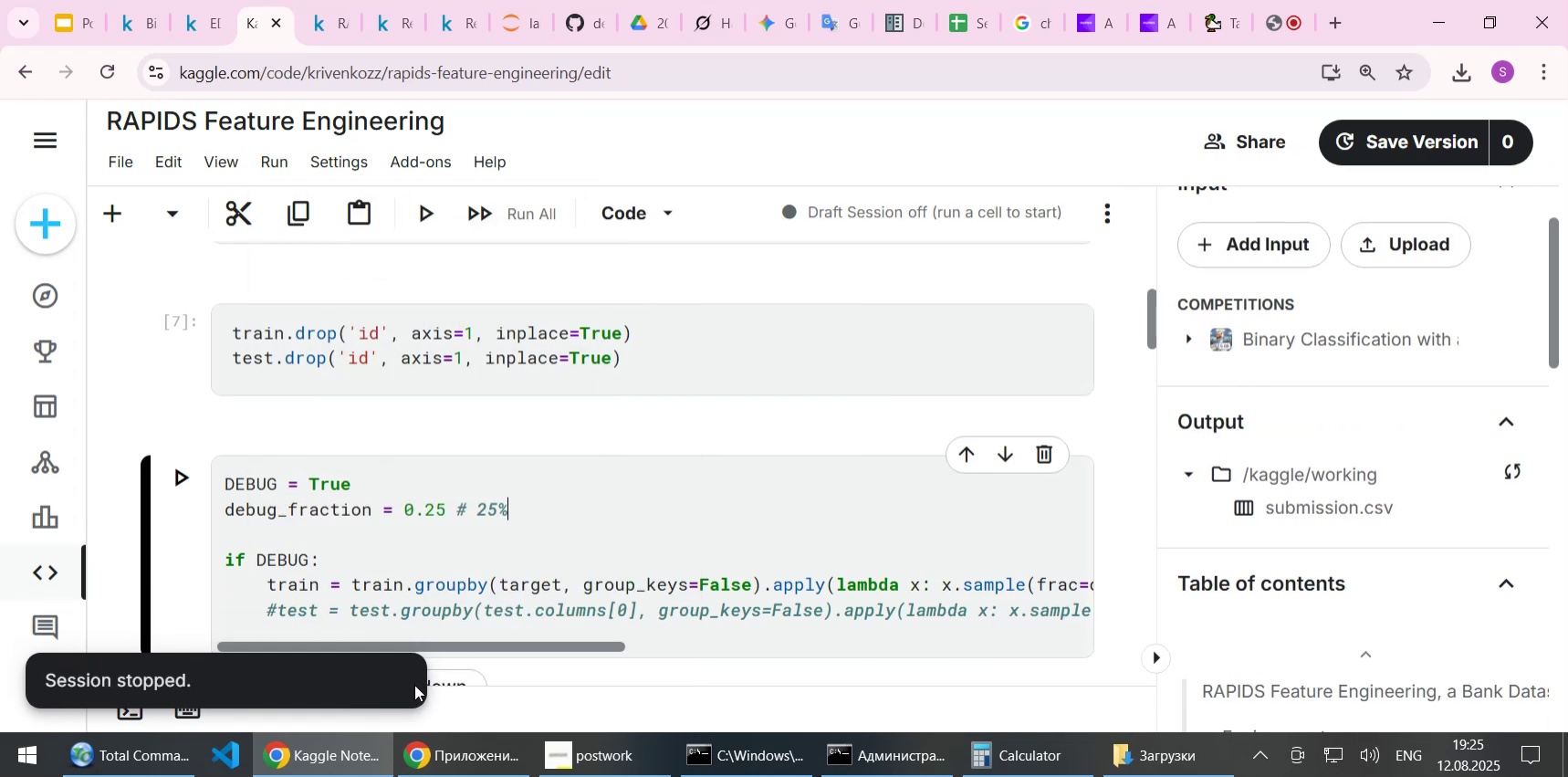 
left_click([410, 684])
 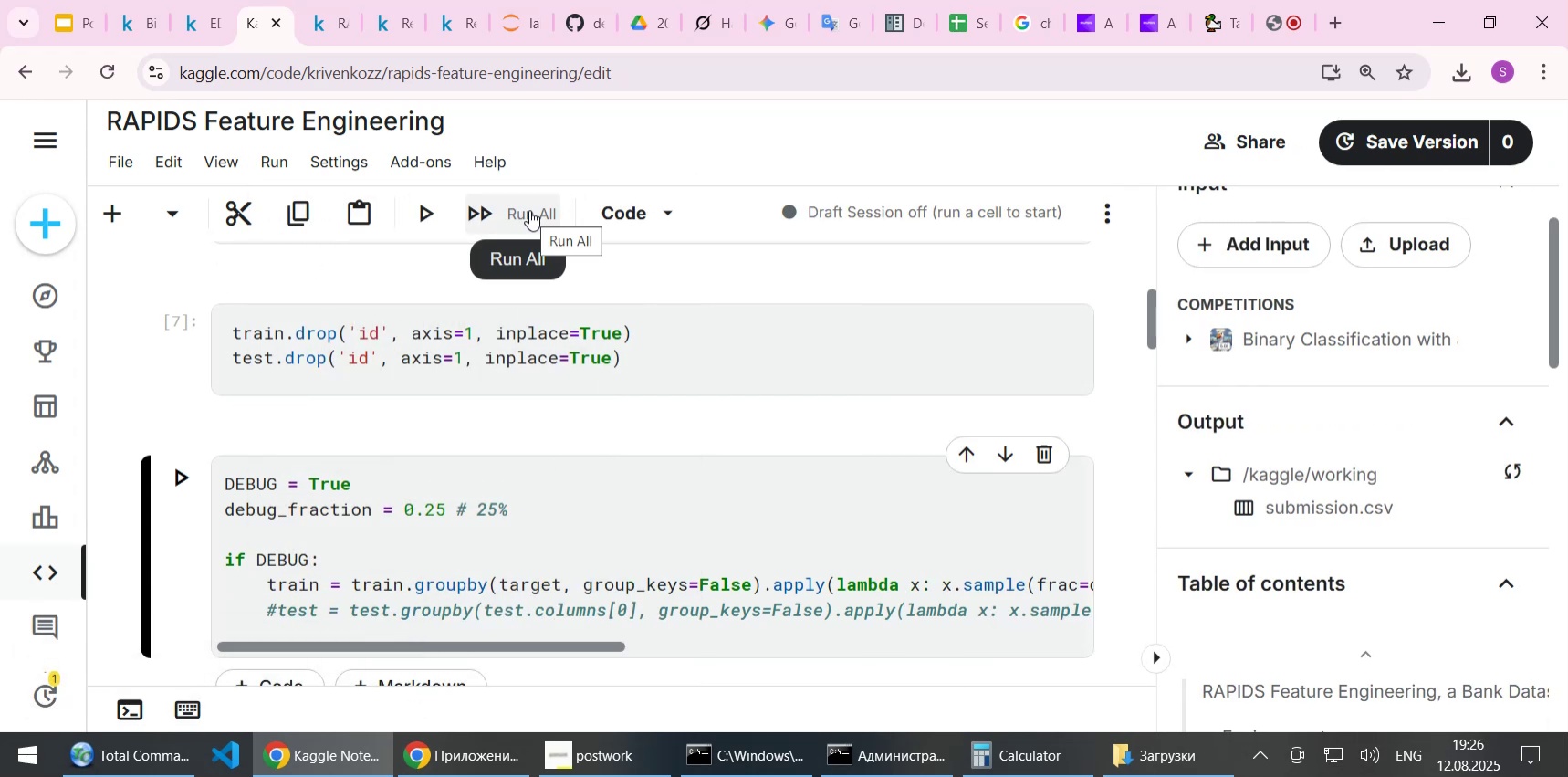 
wait(7.15)
 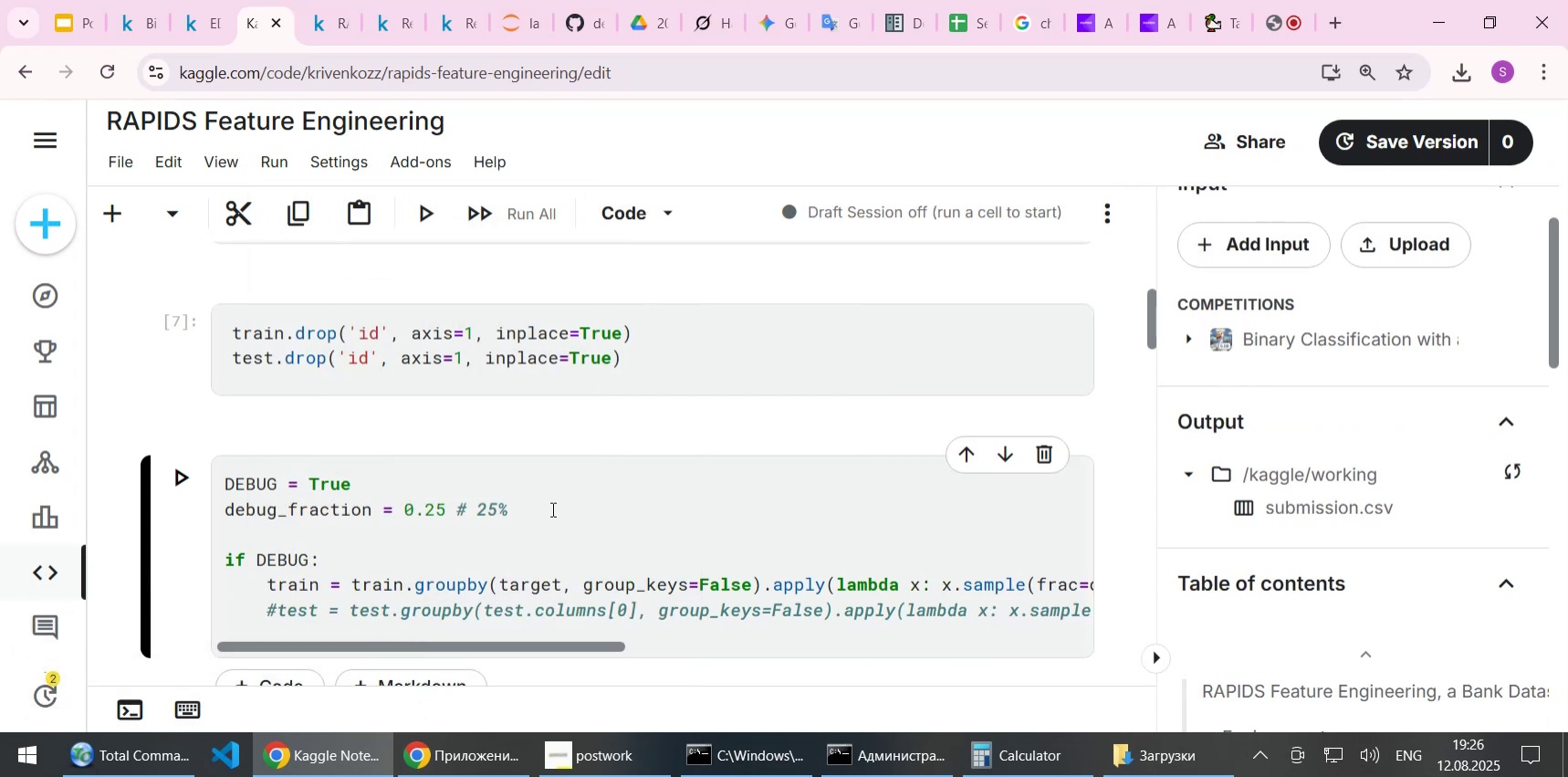 
left_click([529, 210])
 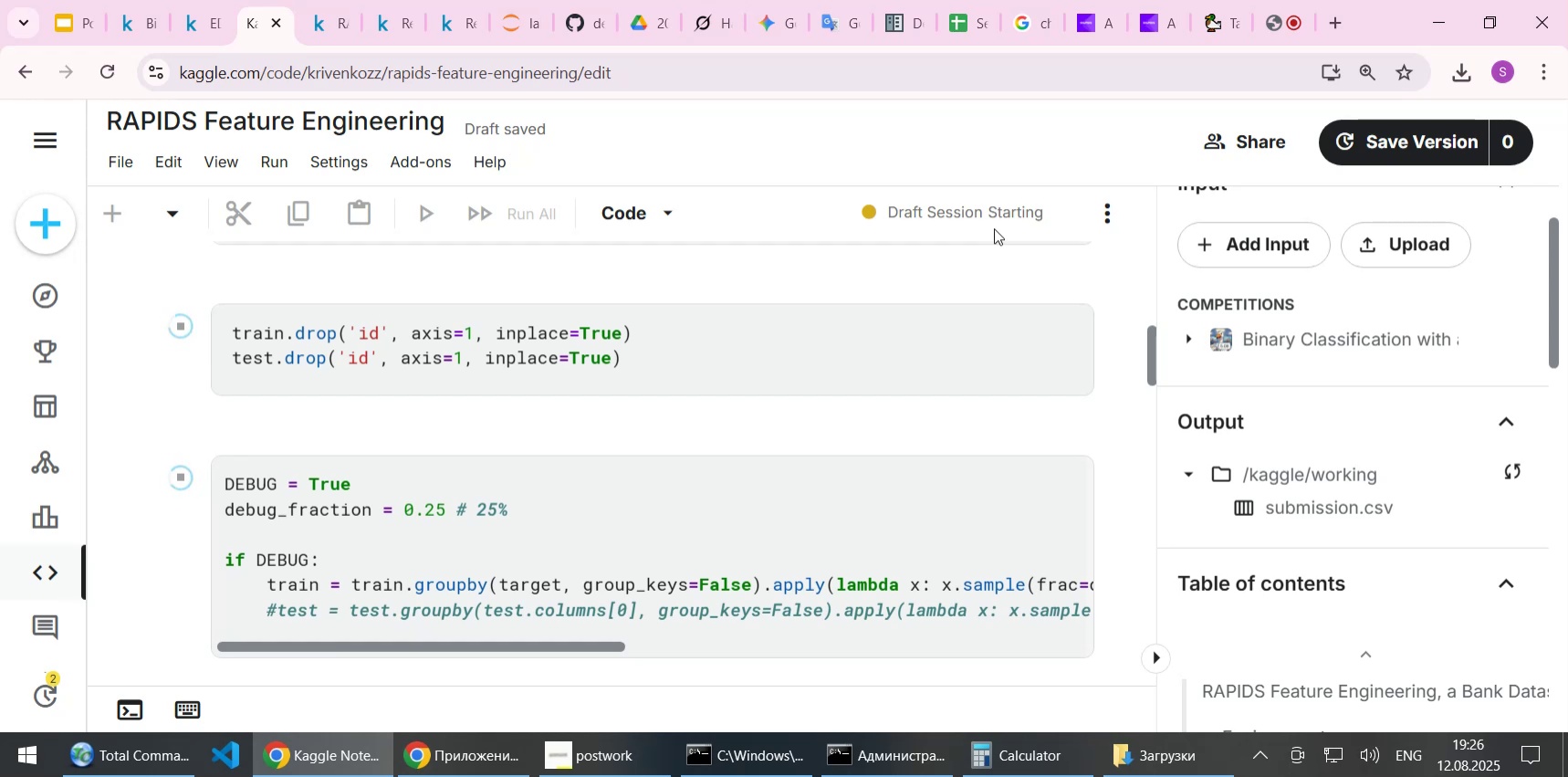 
wait(43.38)
 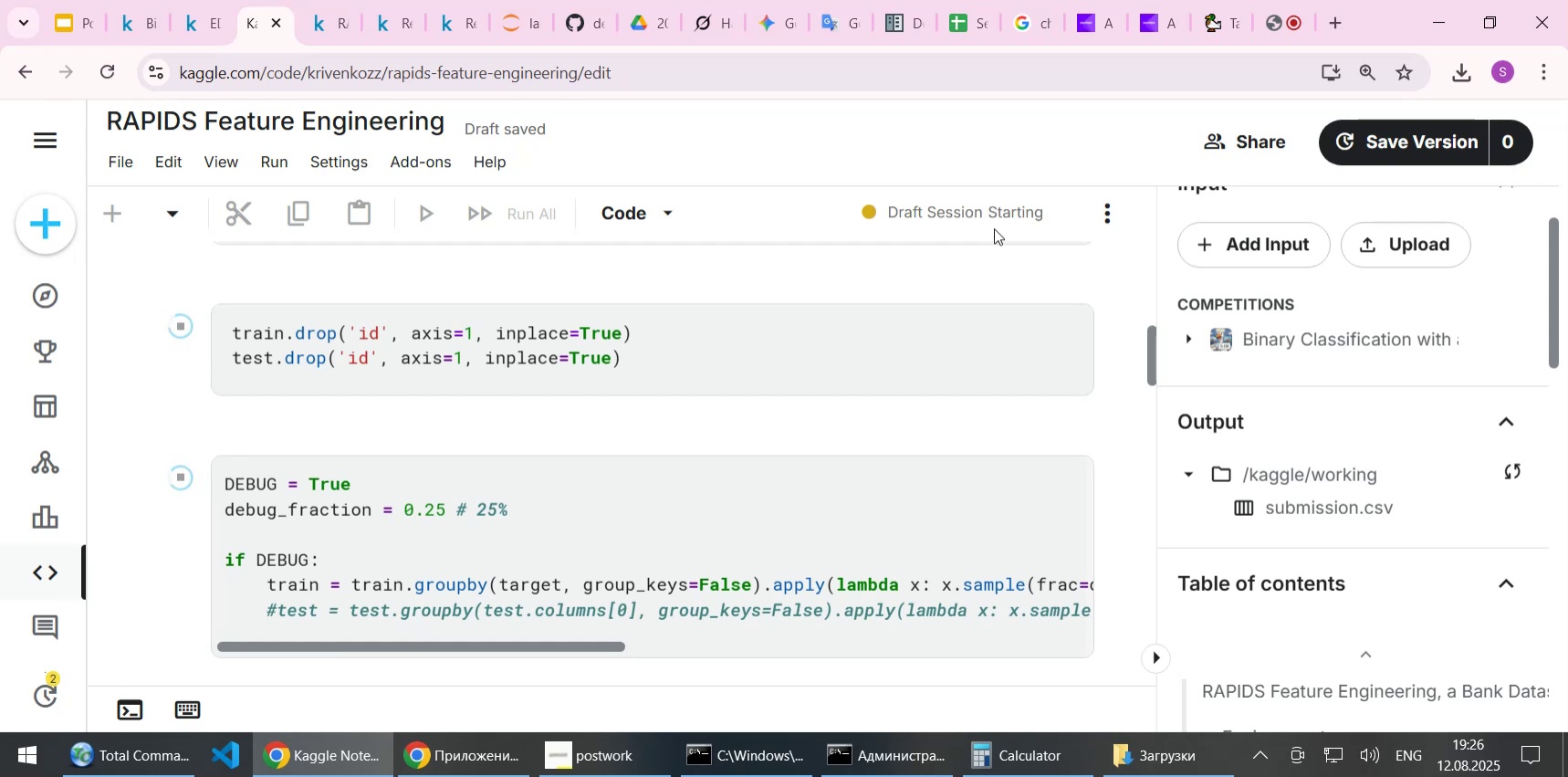 
scroll: coordinate [792, 431], scroll_direction: up, amount: 3.0
 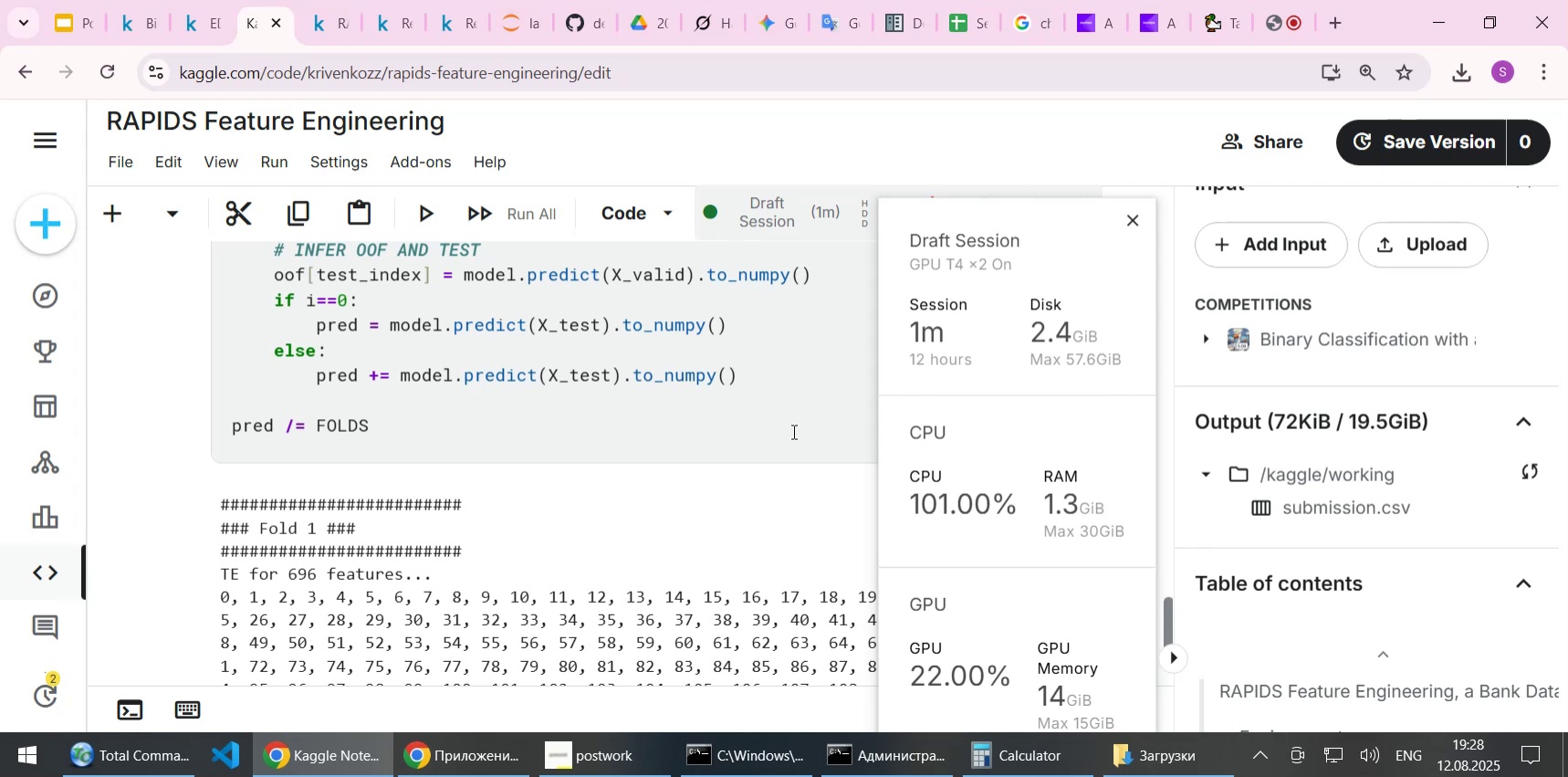 
wait(80.17)
 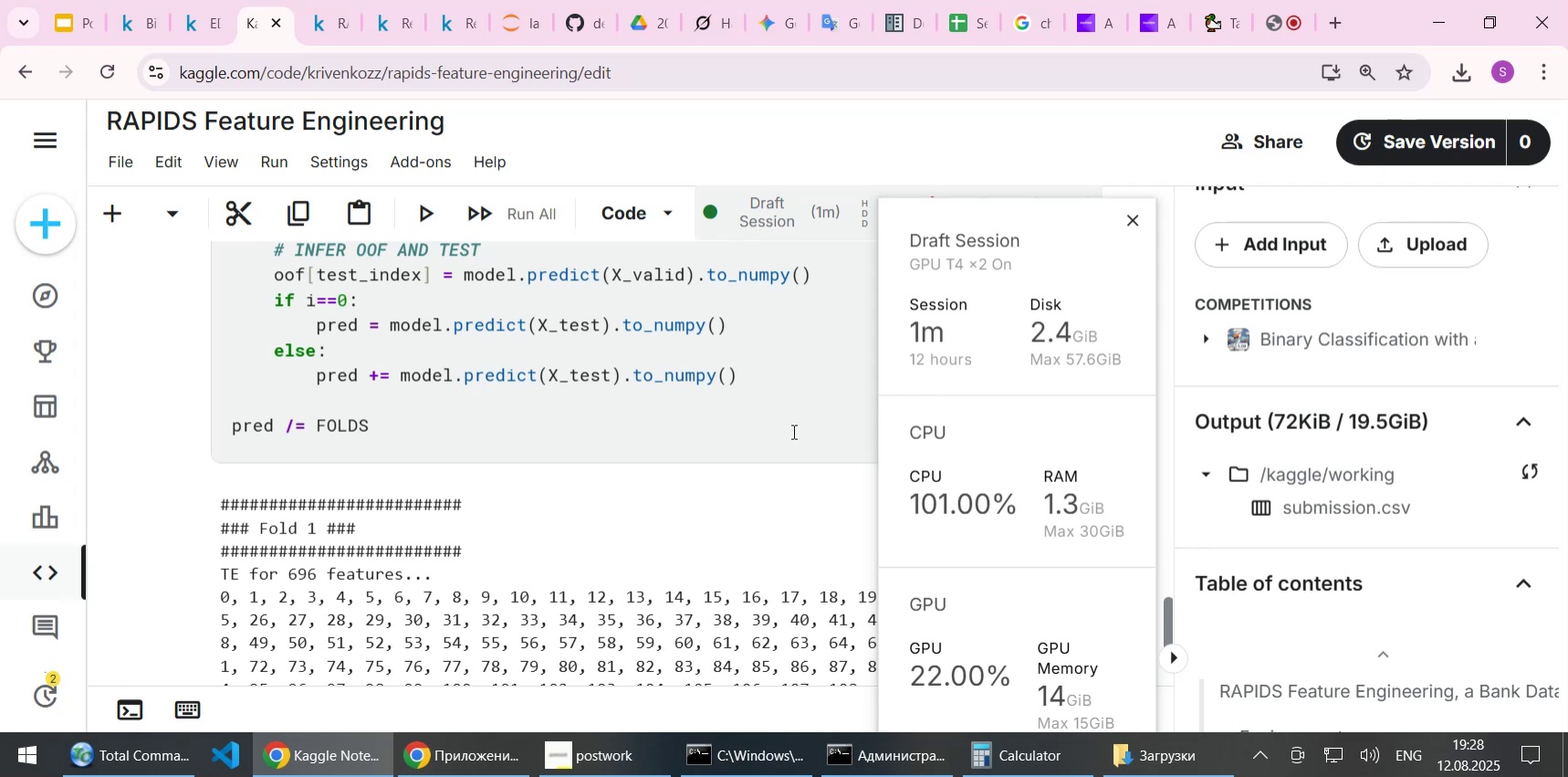 
scroll: coordinate [600, 511], scroll_direction: down, amount: 8.0
 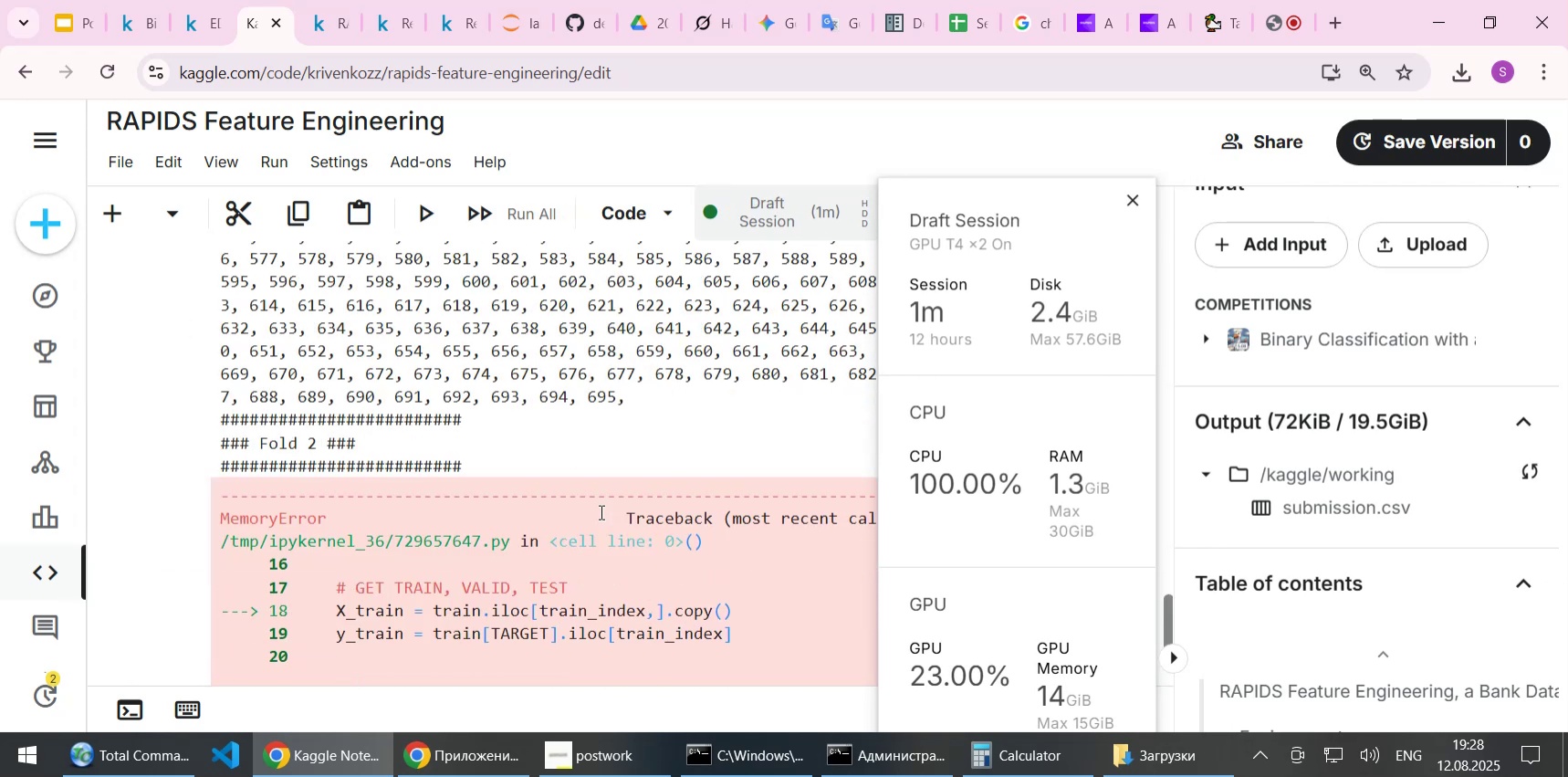 
scroll: coordinate [600, 511], scroll_direction: up, amount: 20.0
 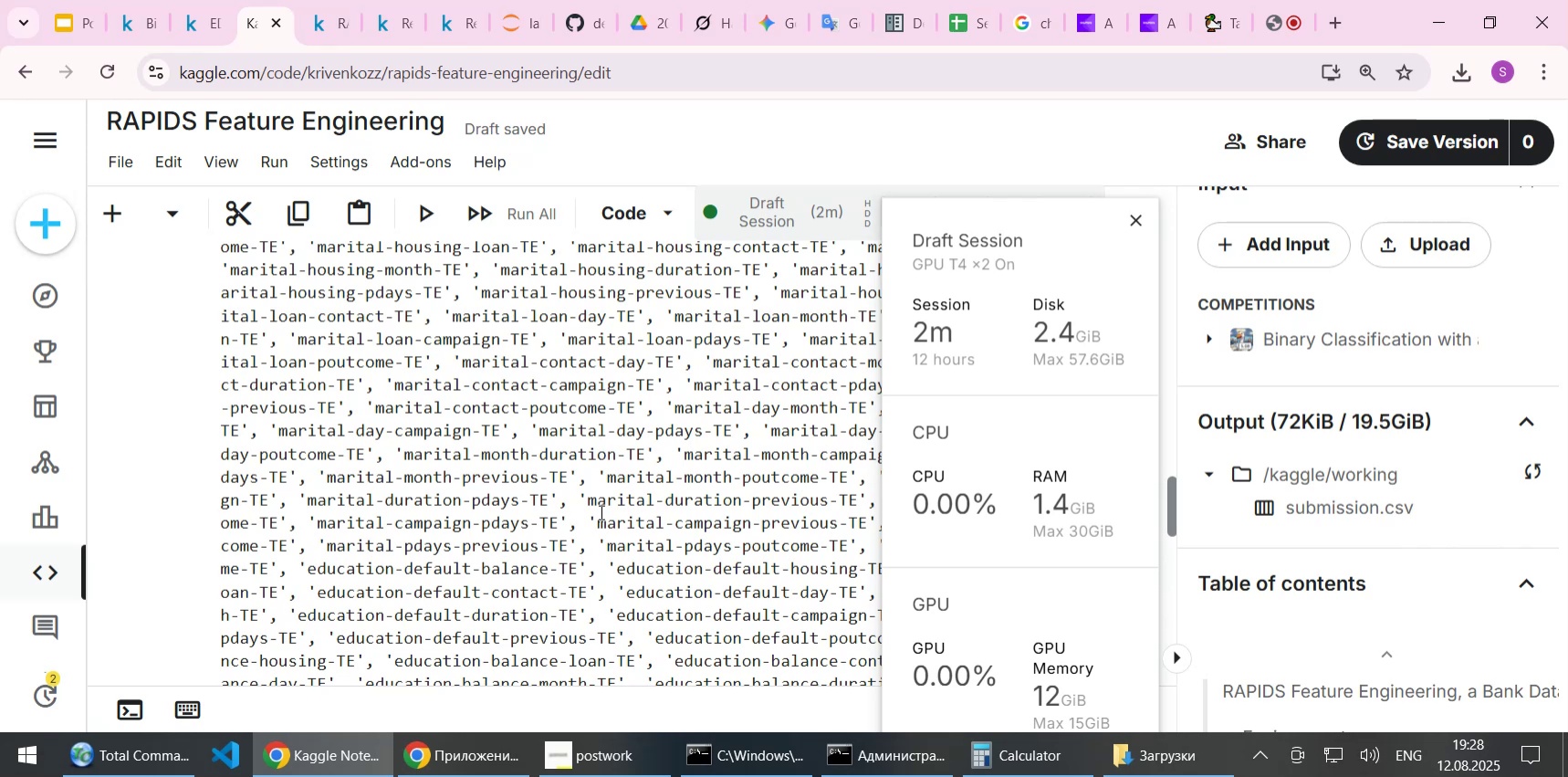 
wait(39.62)
 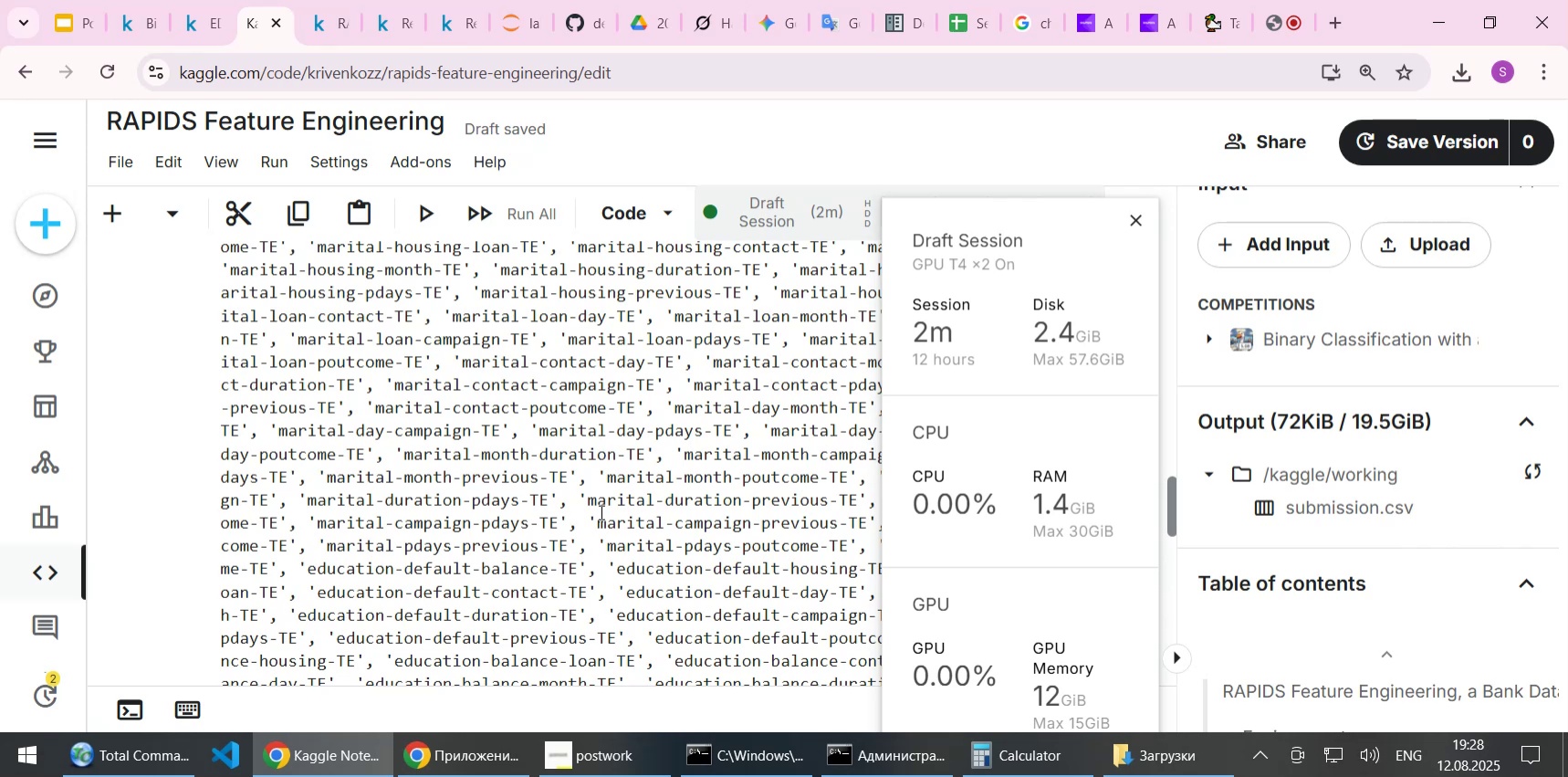 
left_click([1134, 225])
 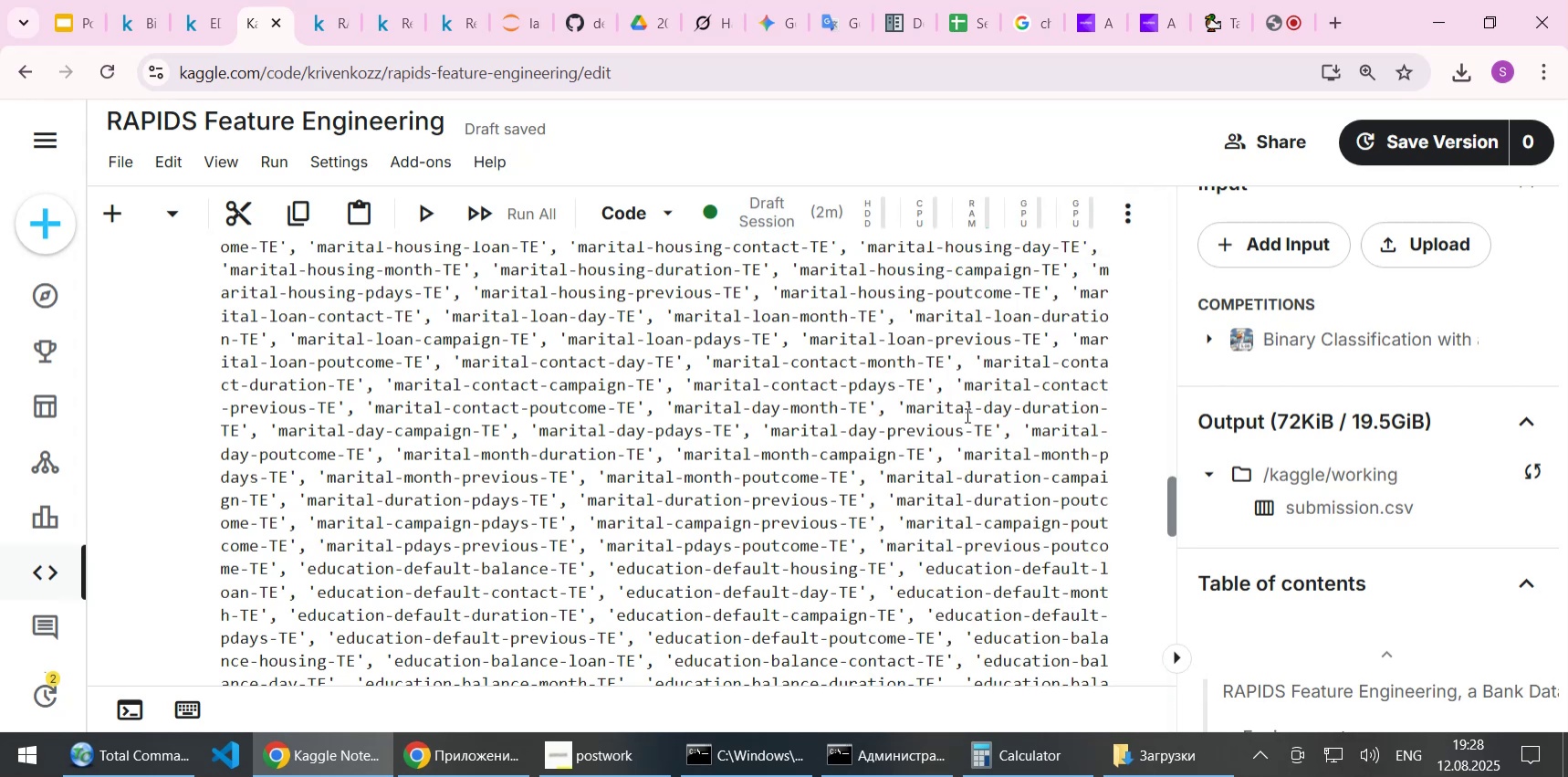 
scroll: coordinate [767, 478], scroll_direction: down, amount: 9.0
 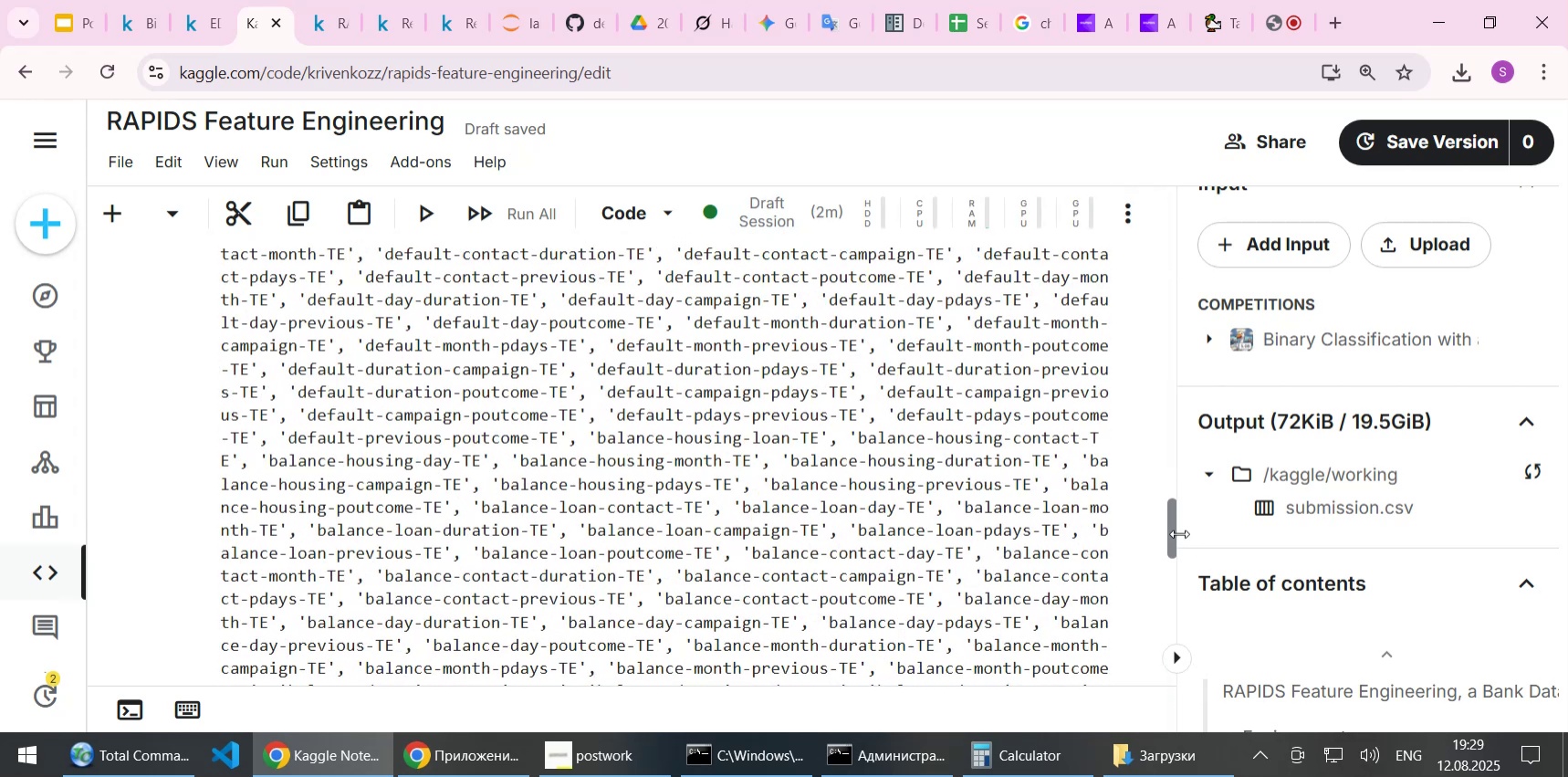 
left_click_drag(start_coordinate=[1173, 529], to_coordinate=[1154, 205])
 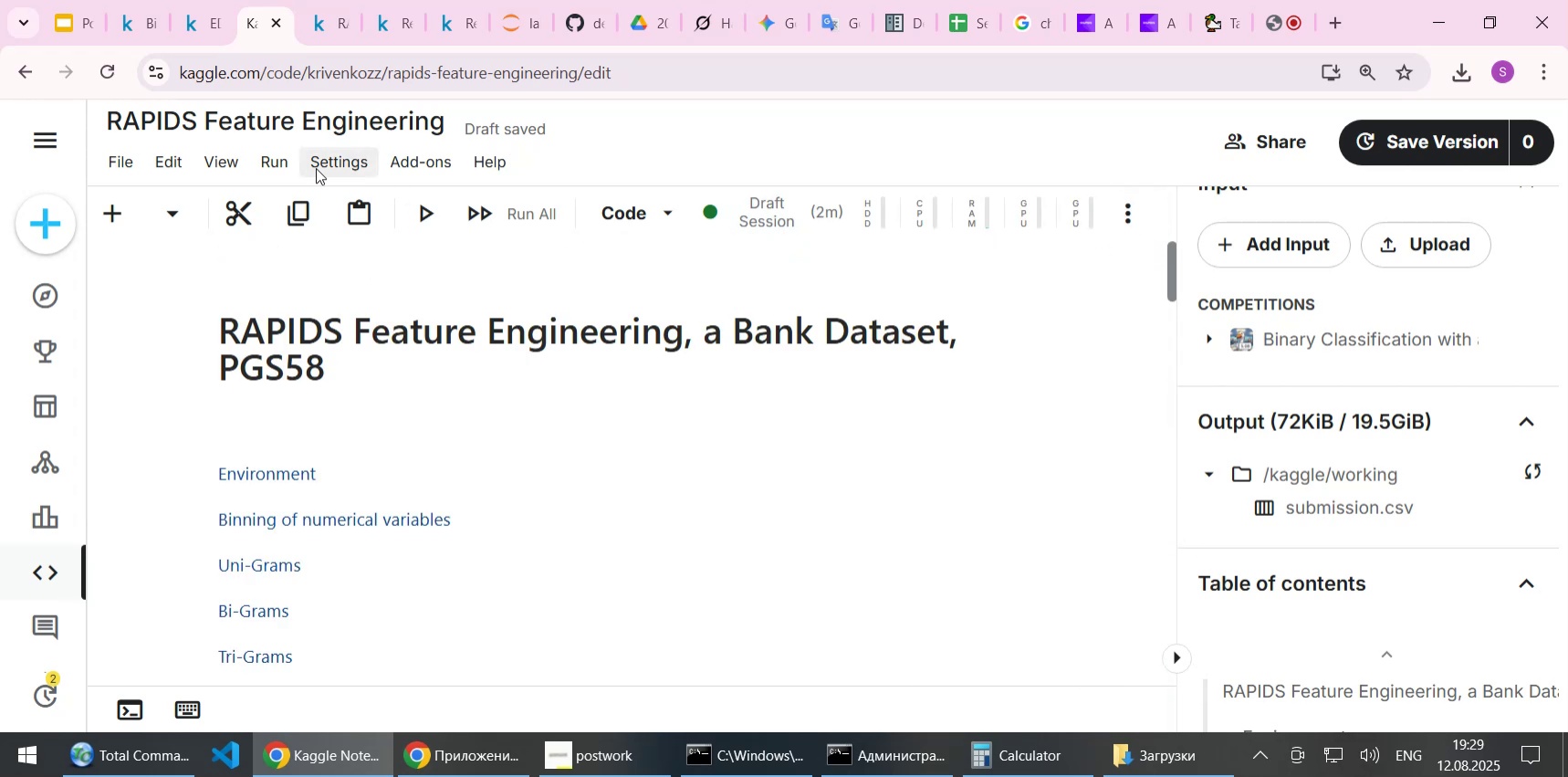 
left_click([269, 165])
 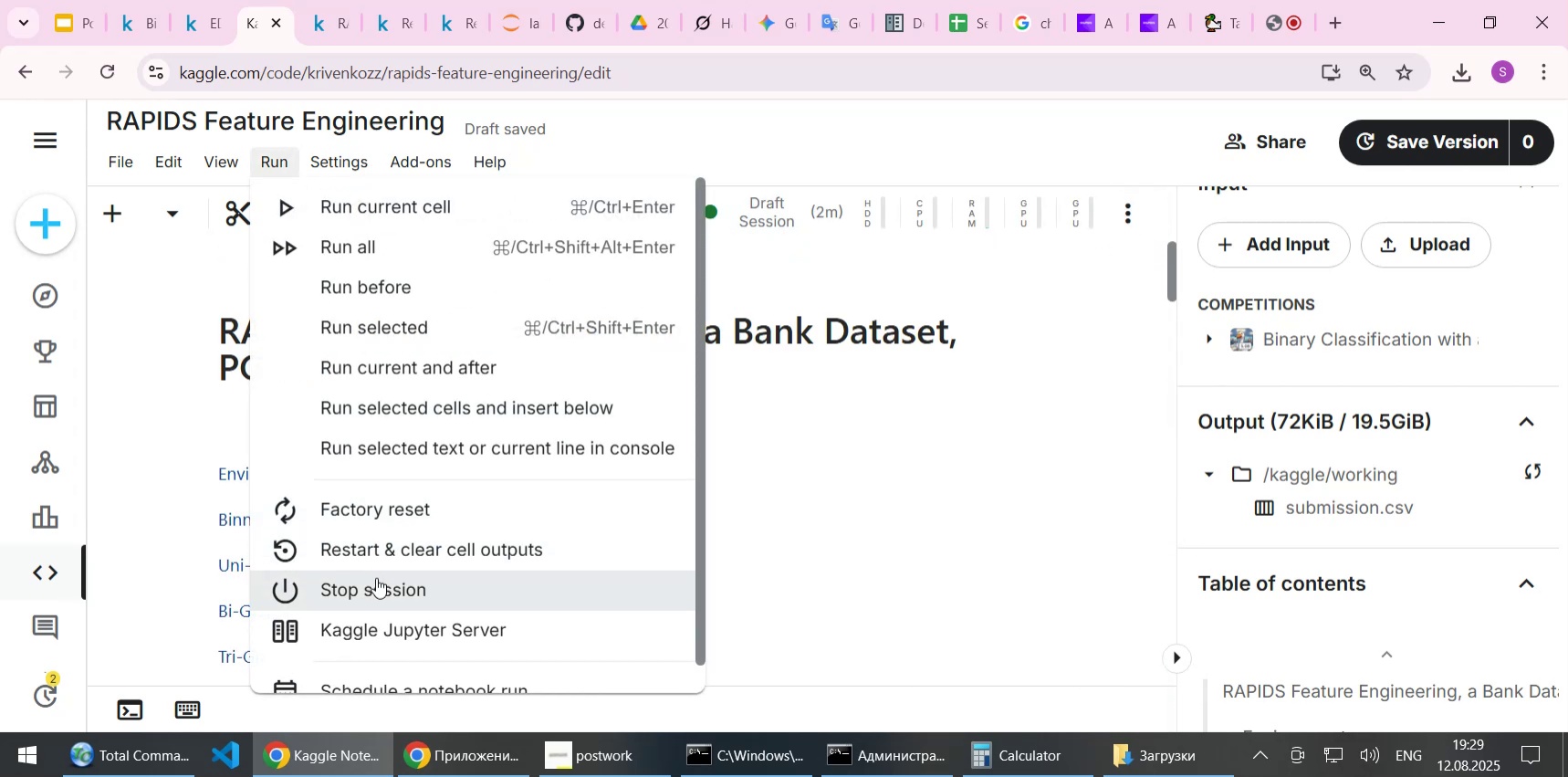 